 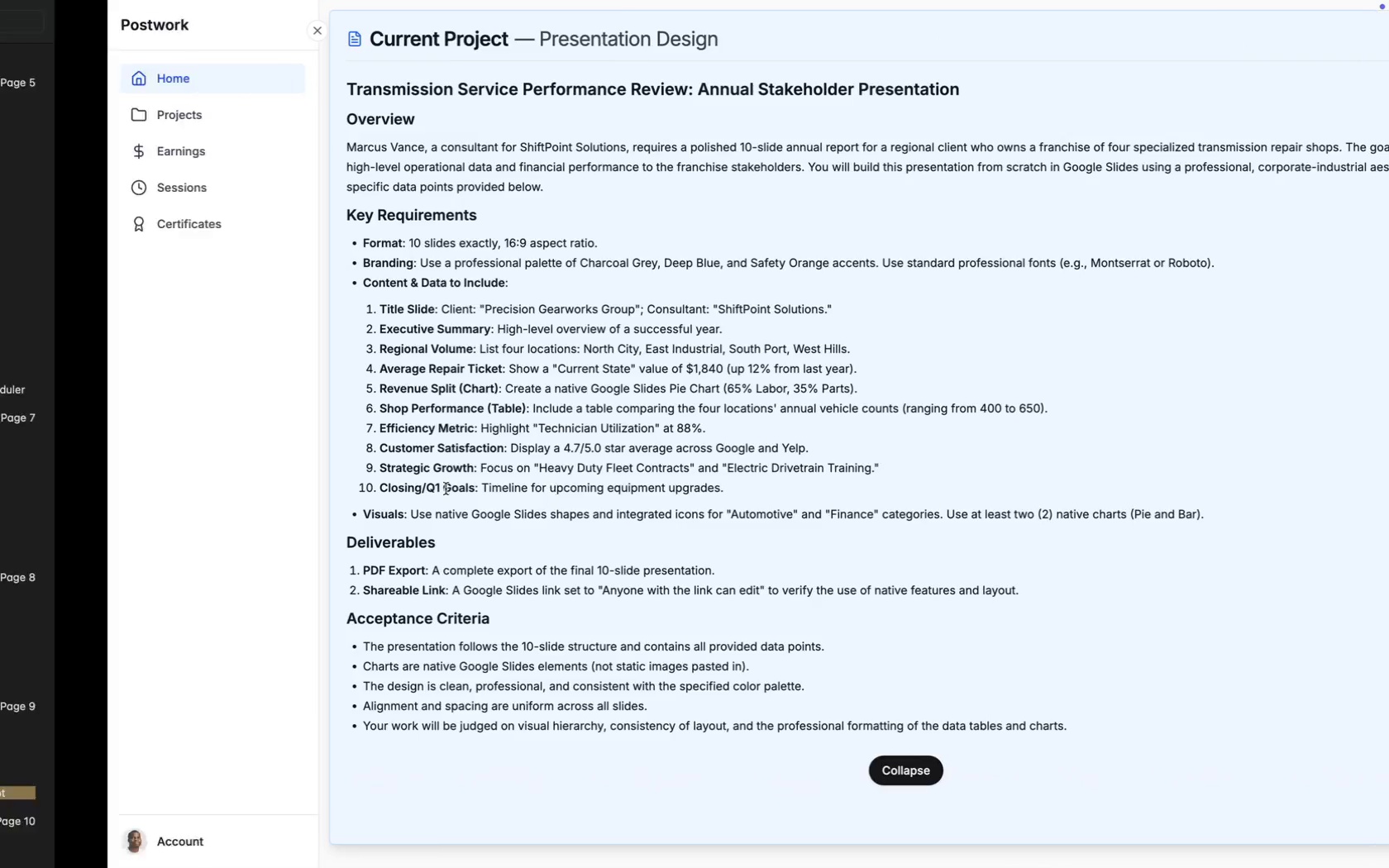 
left_click([426, 475])
 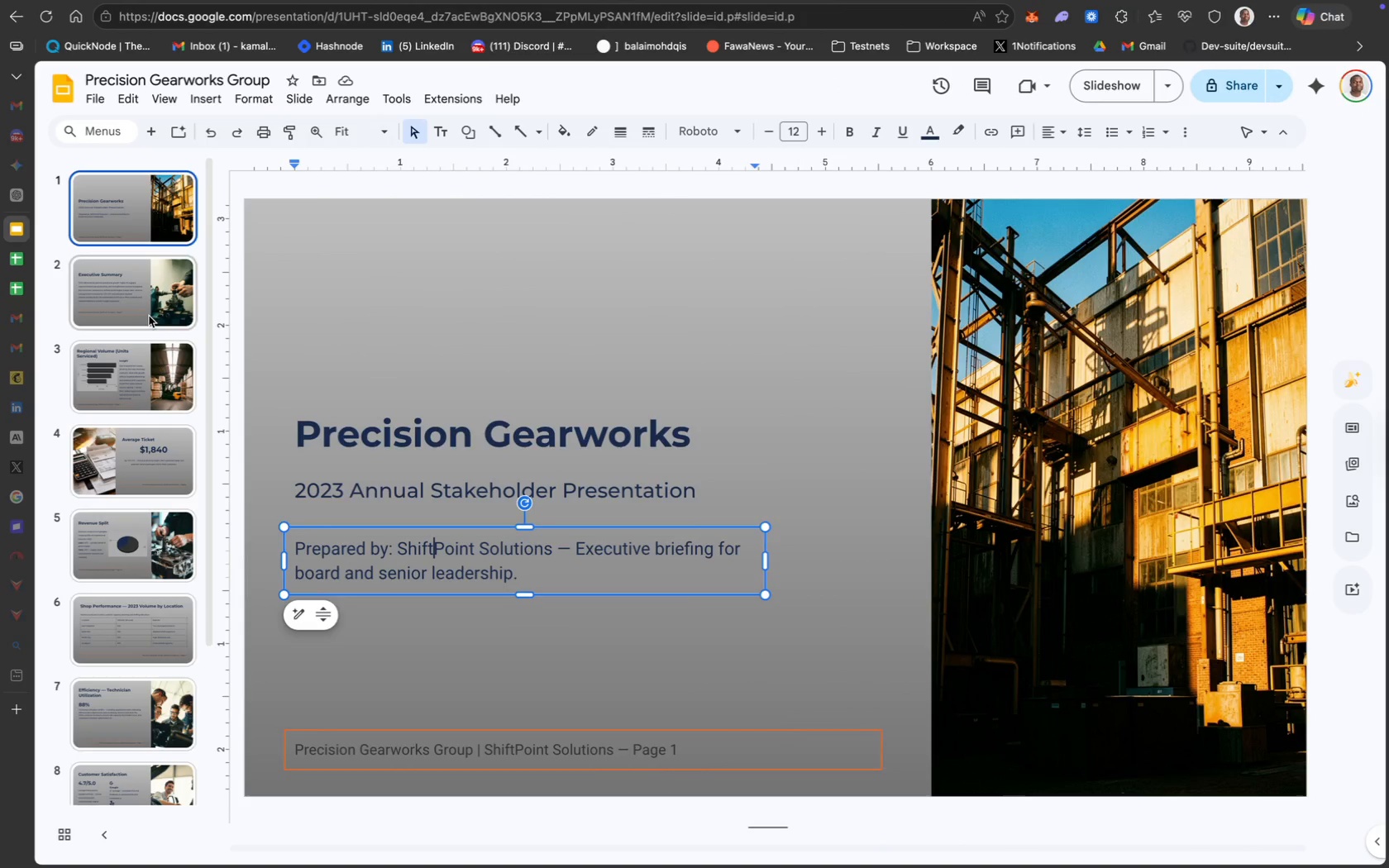 
left_click([160, 289])
 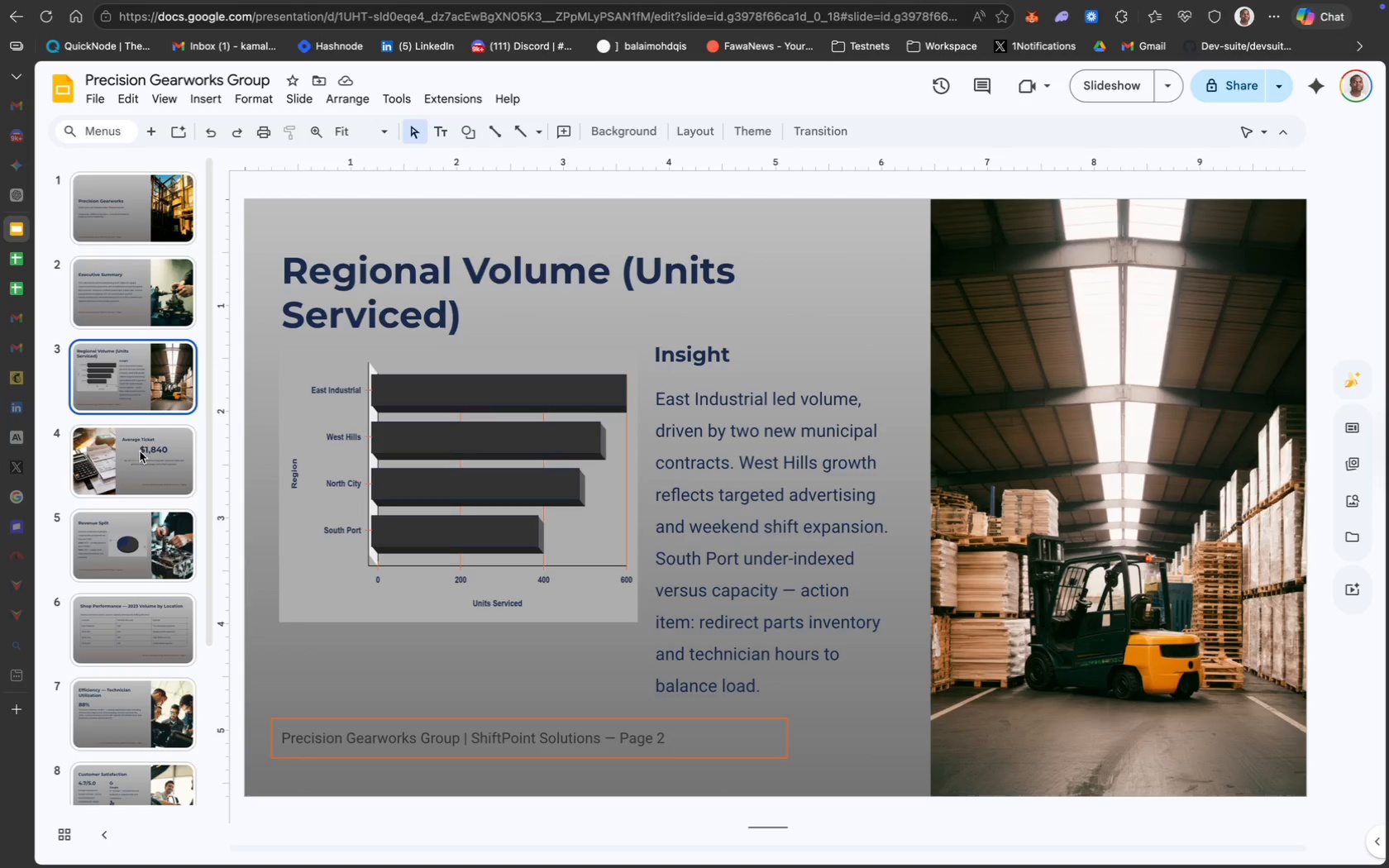 
left_click([139, 455])
 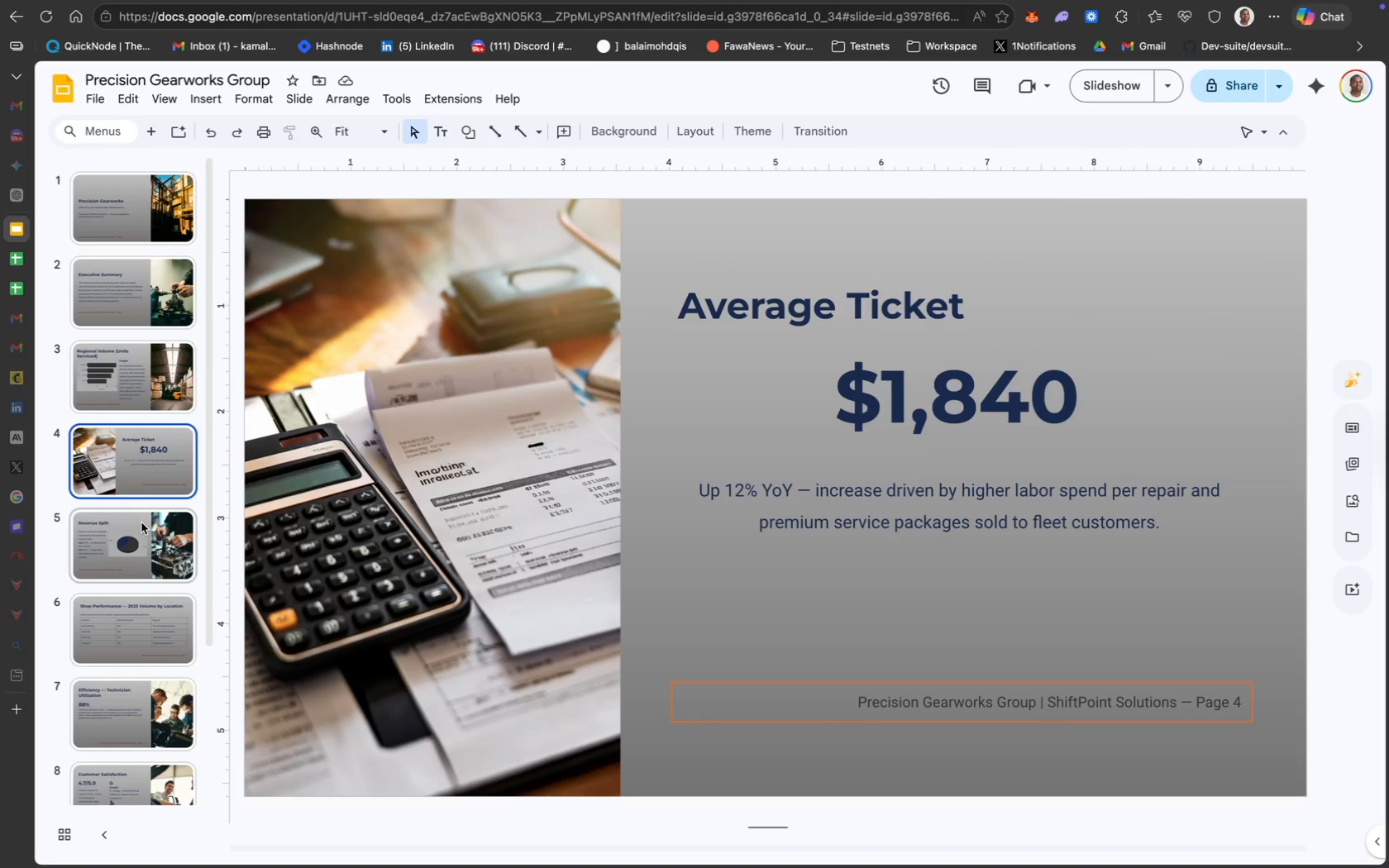 
left_click([144, 532])
 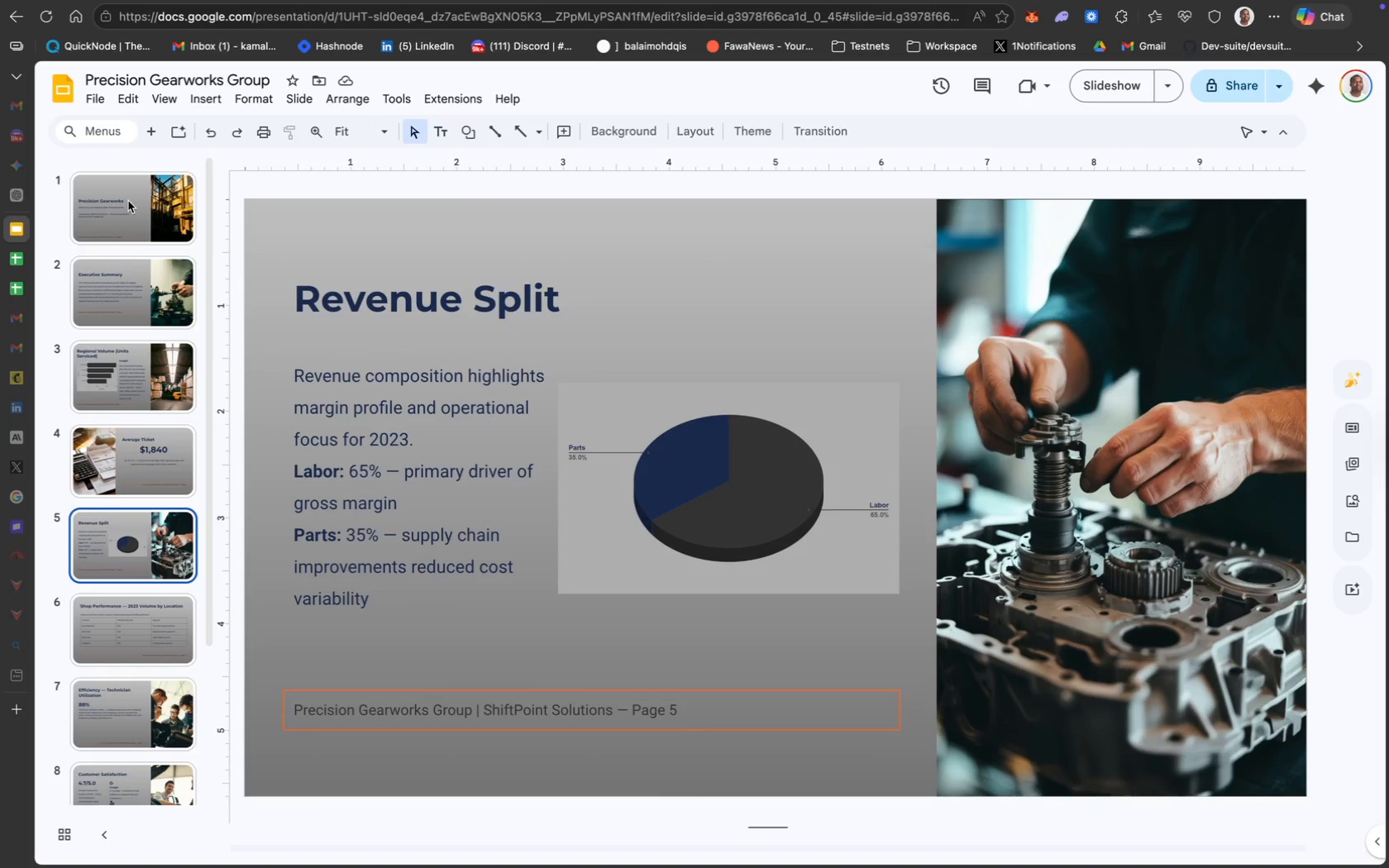 
left_click([128, 201])
 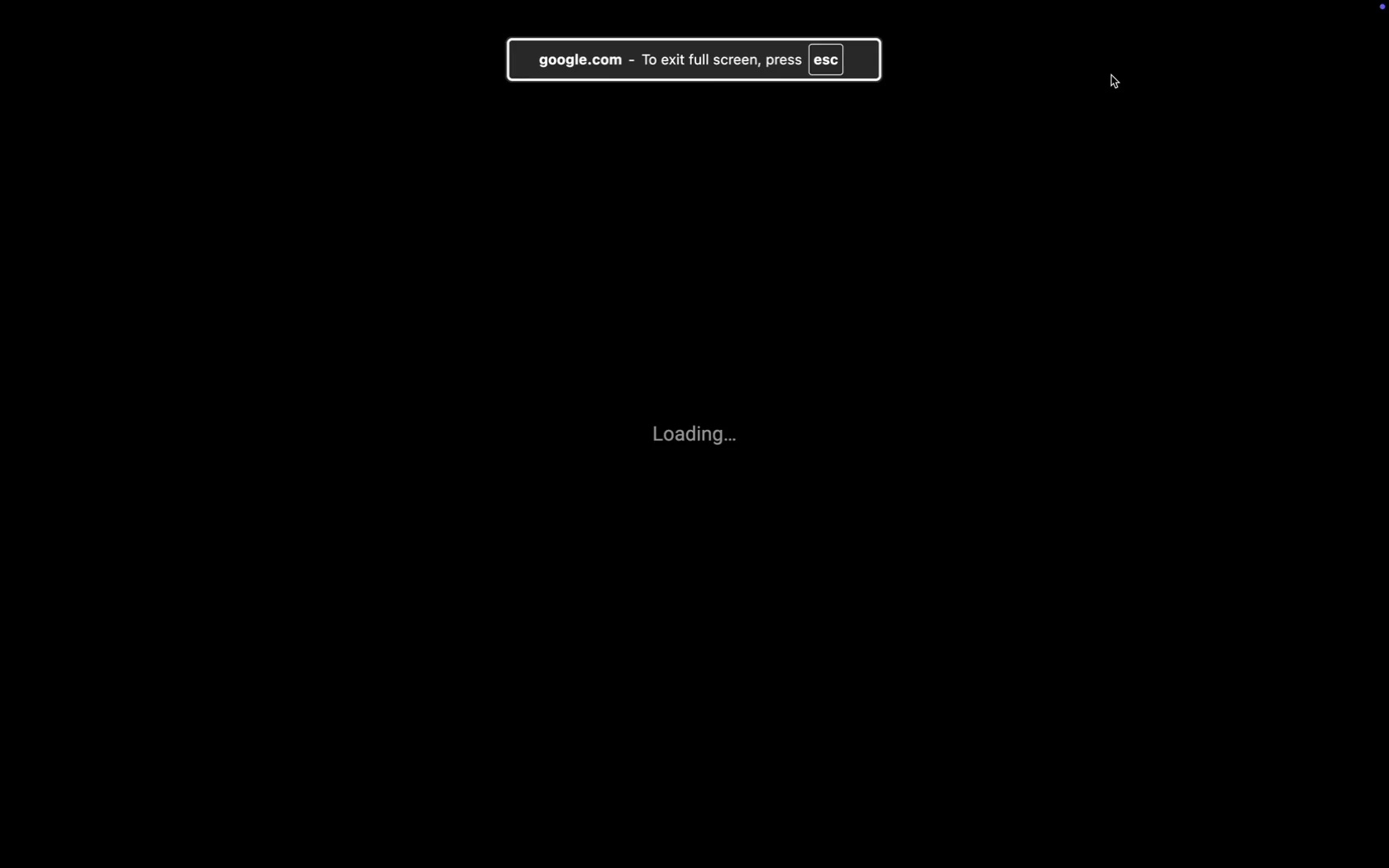 
key(ArrowRight)
 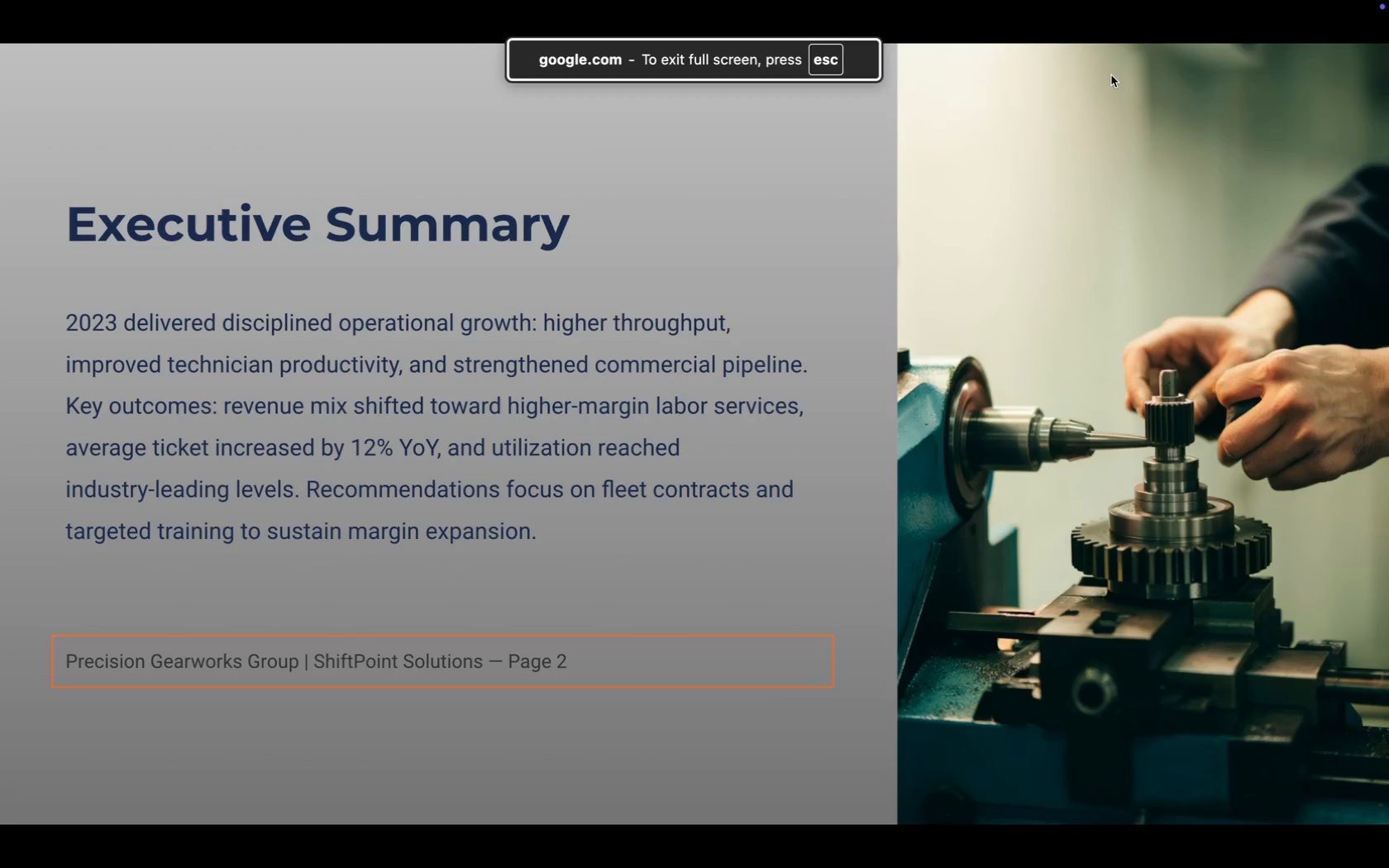 
key(ArrowRight)
 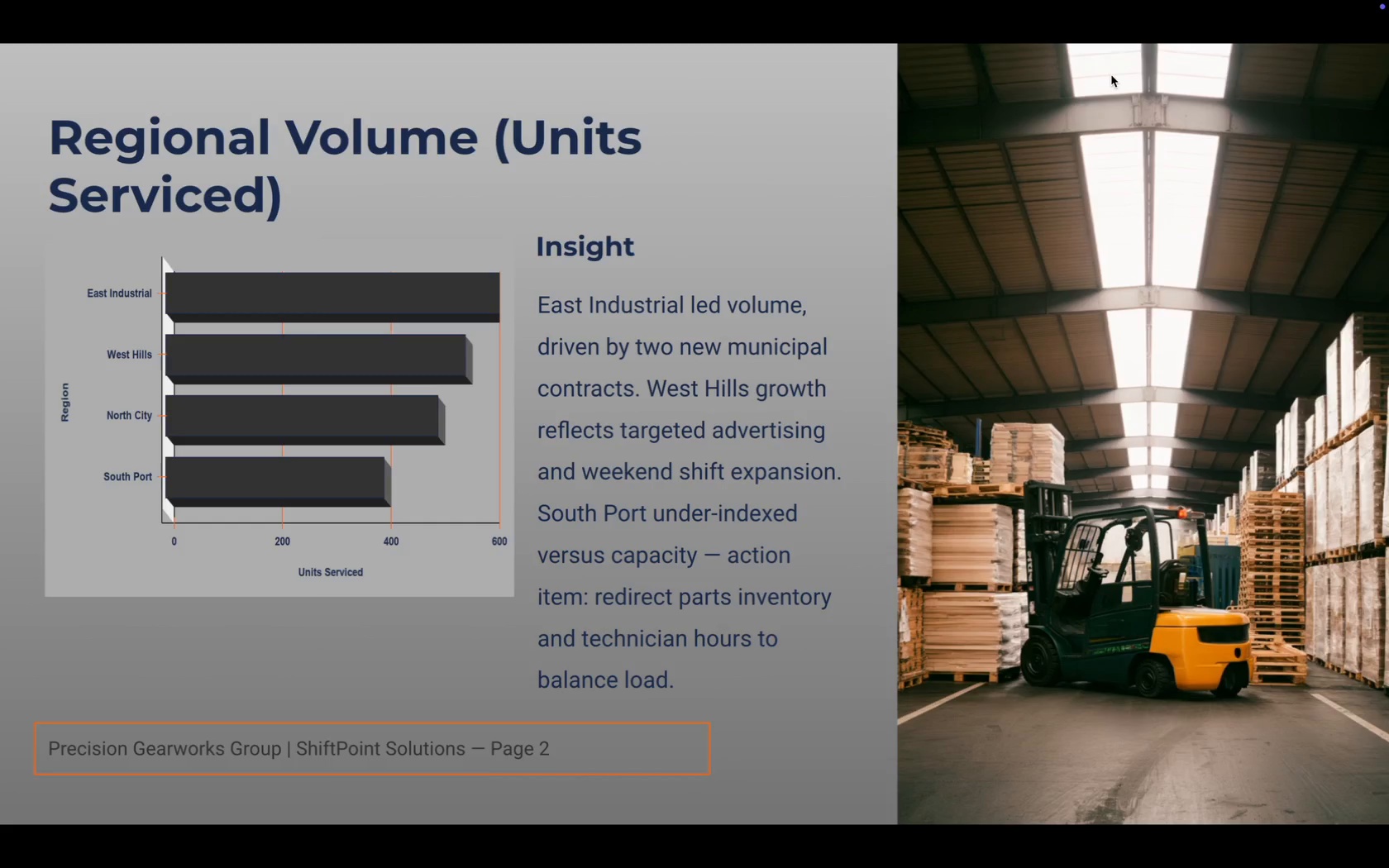 
key(ArrowRight)
 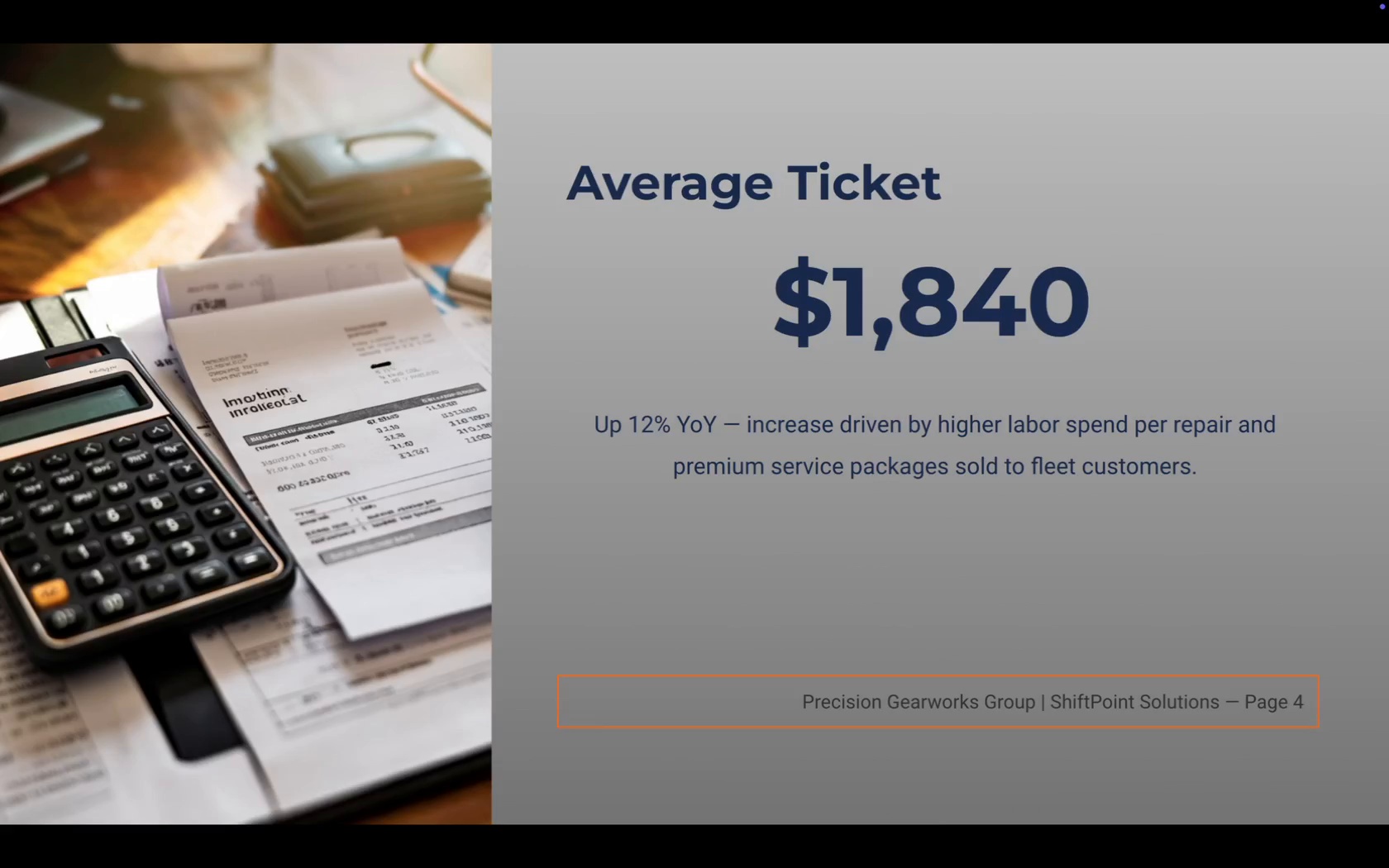 
key(ArrowRight)
 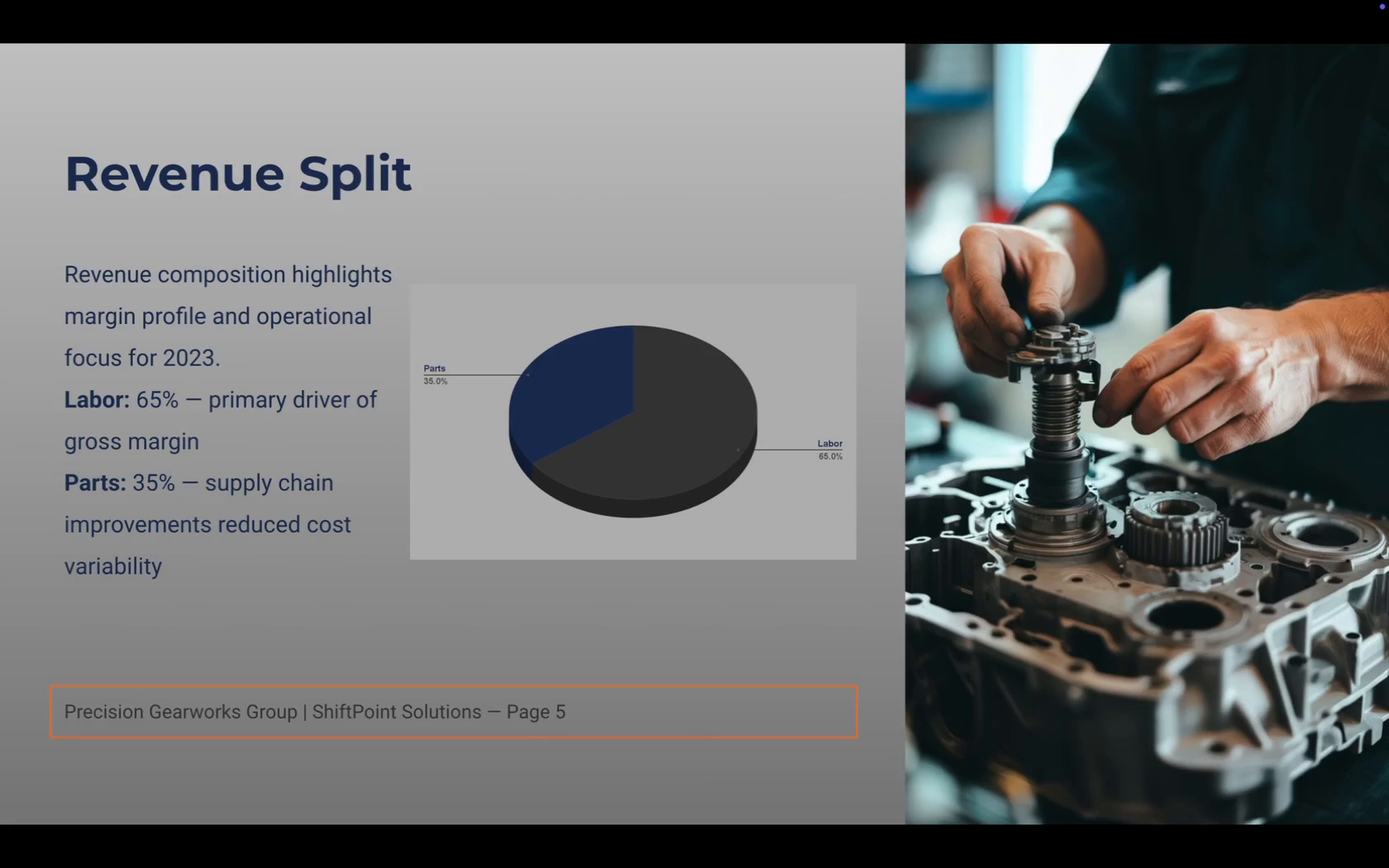 
wait(6.36)
 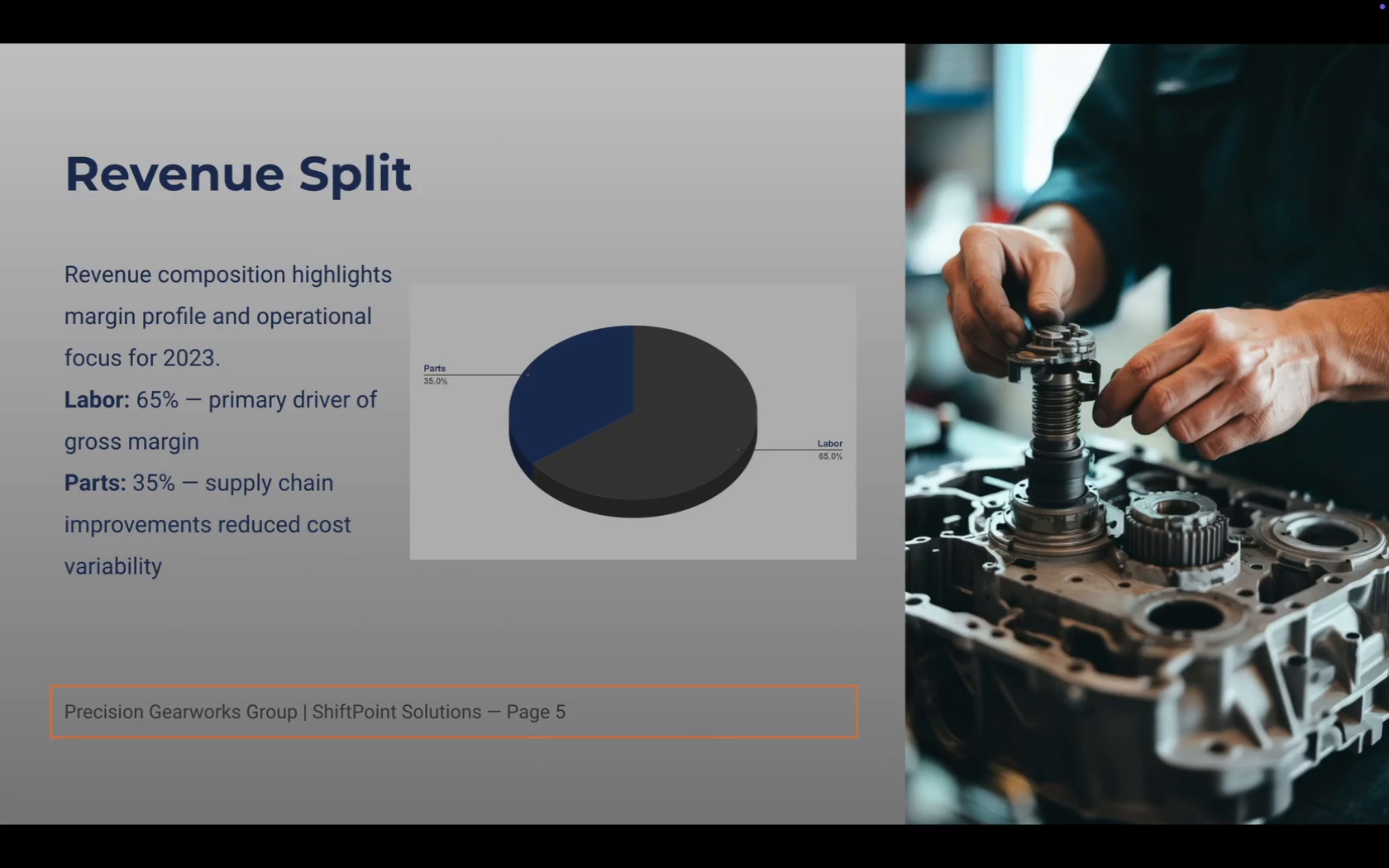 
key(ArrowRight)
 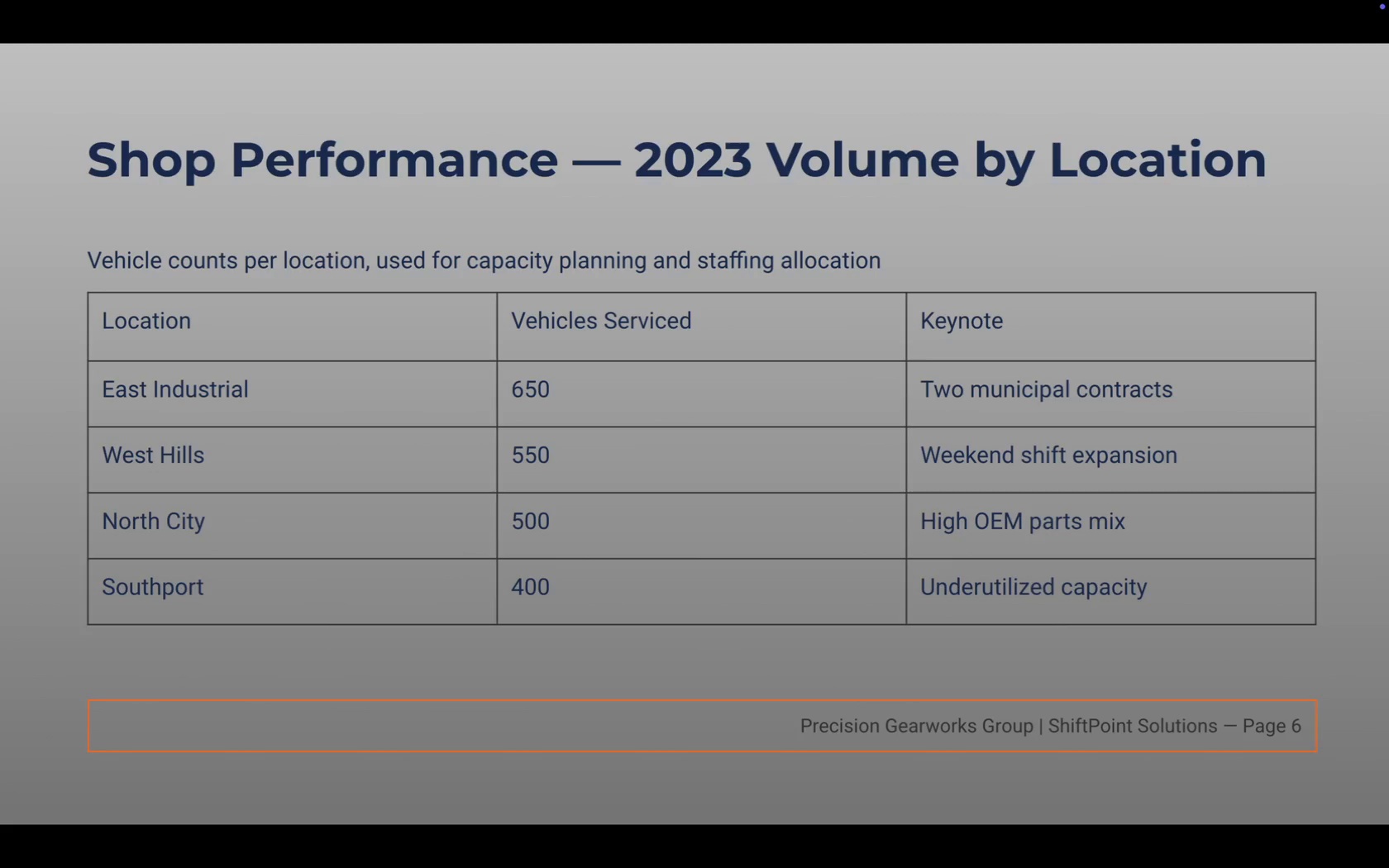 
key(ArrowRight)
 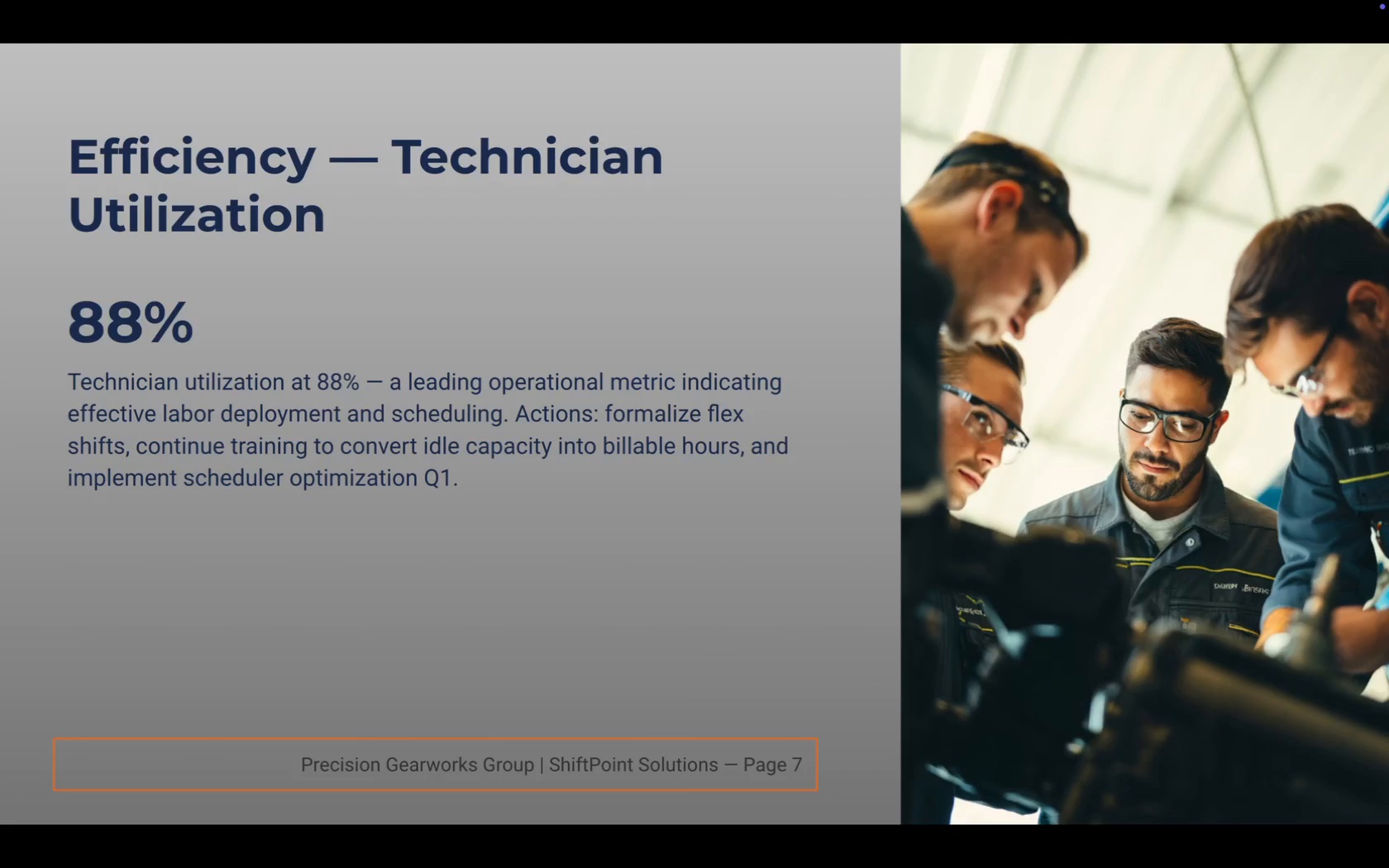 
key(ArrowRight)
 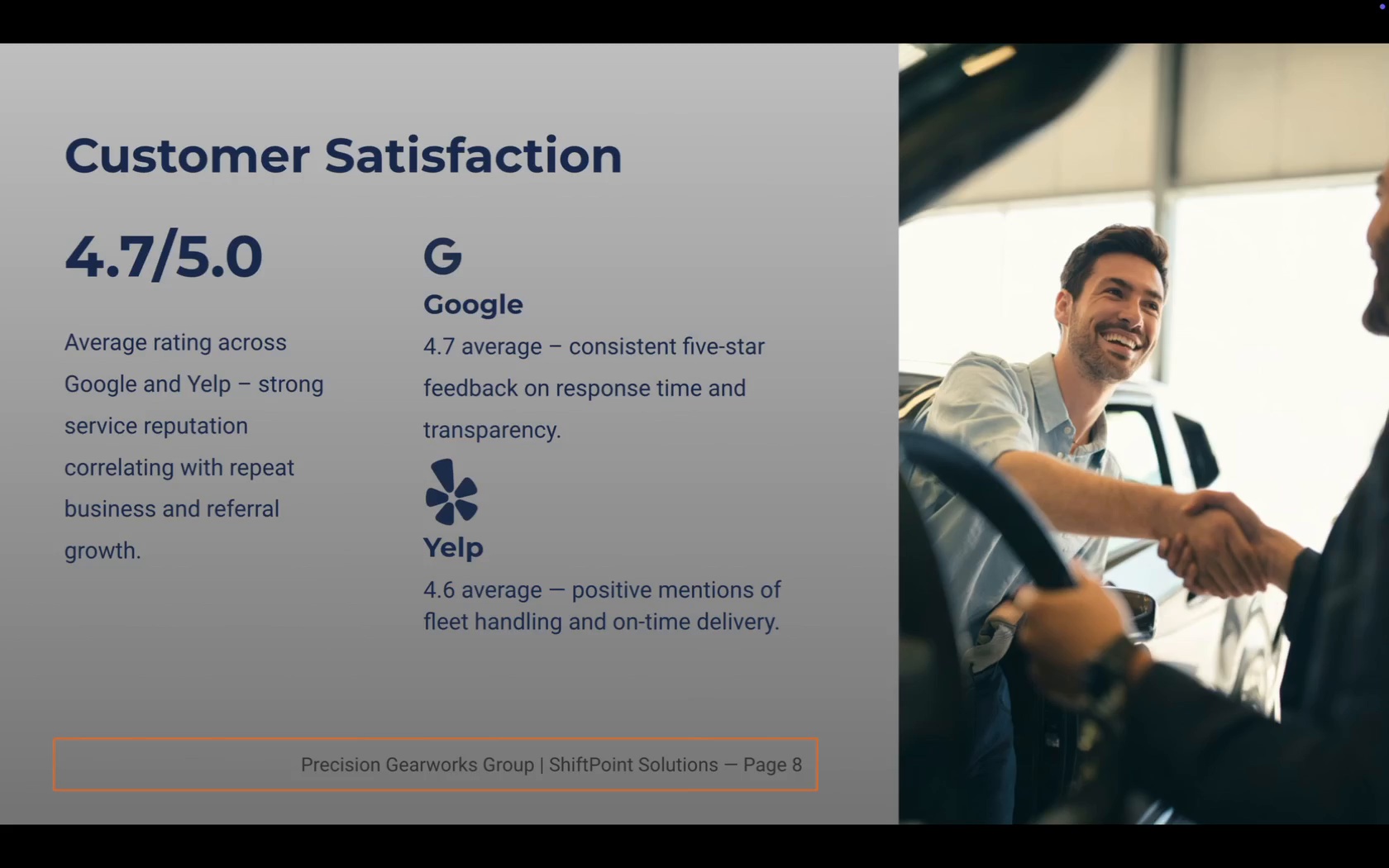 
key(ArrowRight)
 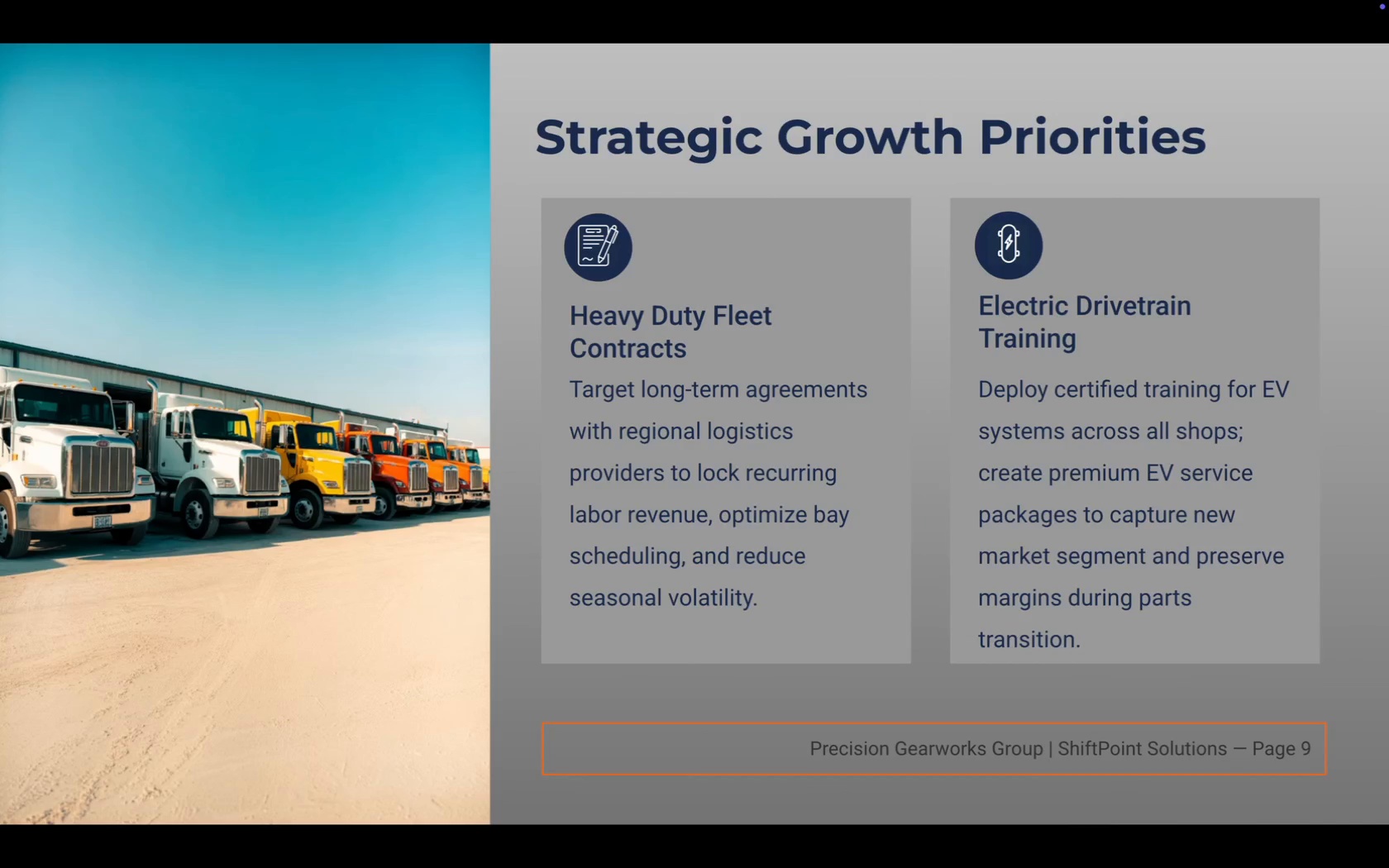 
key(ArrowRight)
 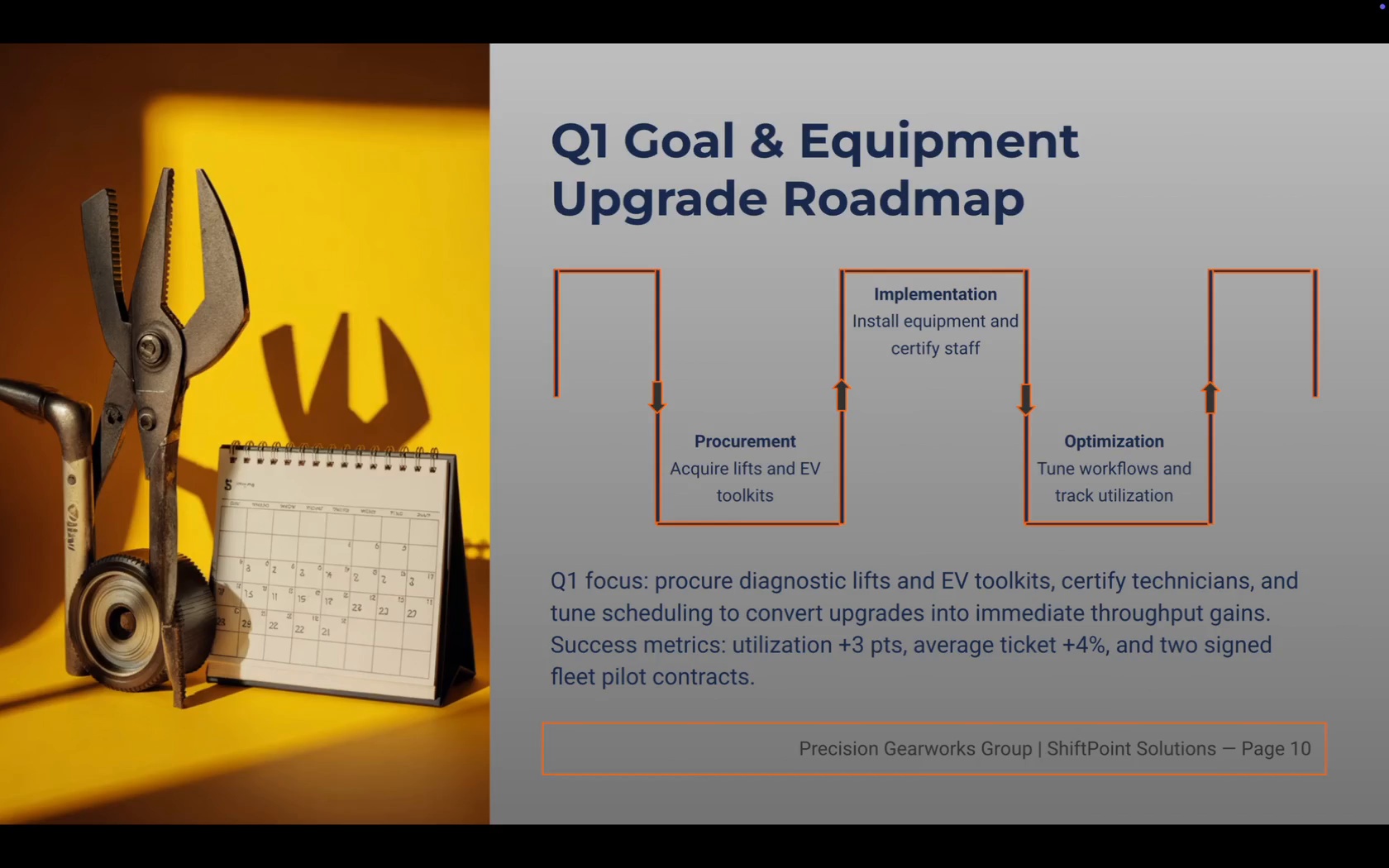 
wait(14.25)
 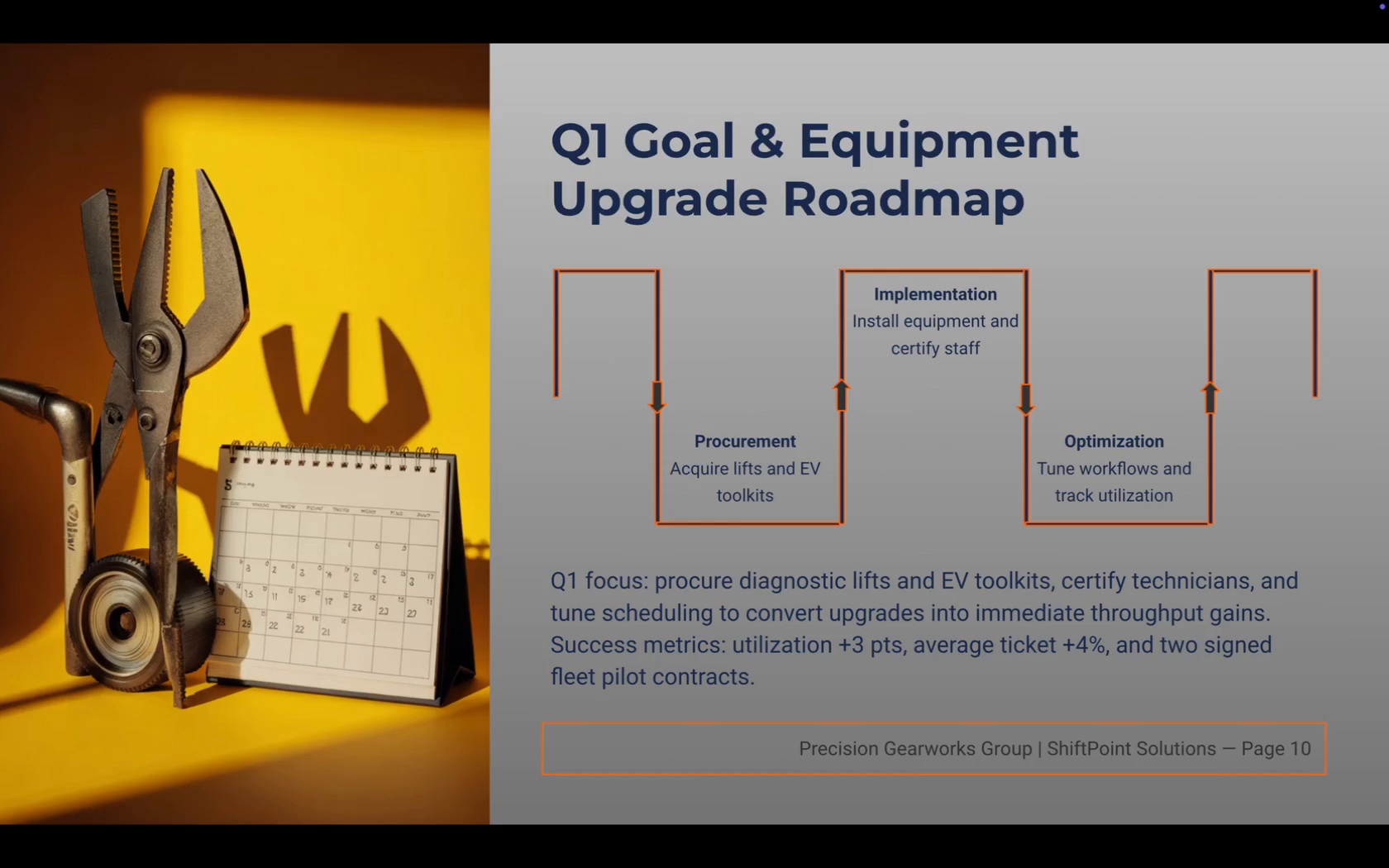 
key(ArrowLeft)
 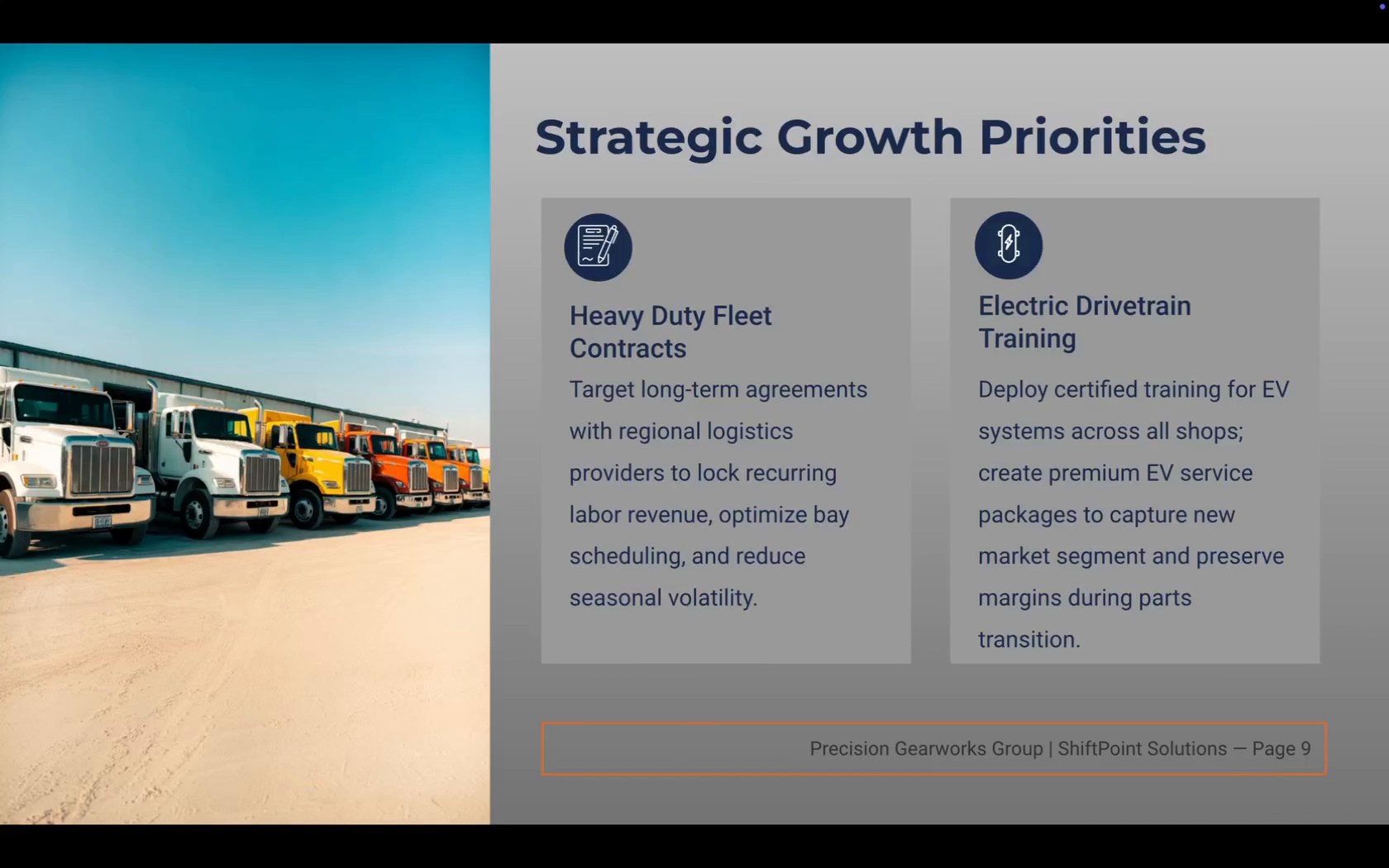 
key(ArrowRight)
 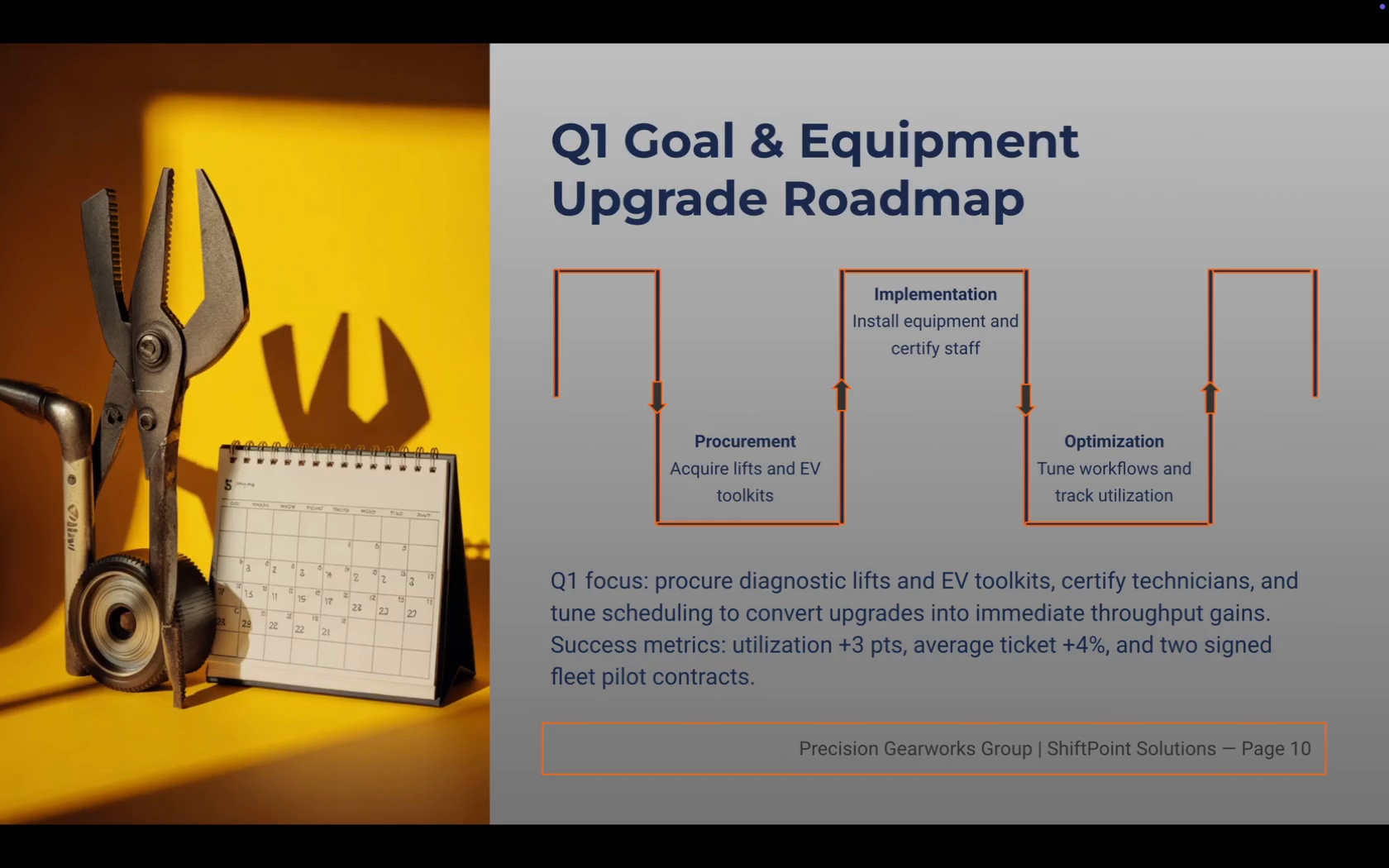 
wait(10.04)
 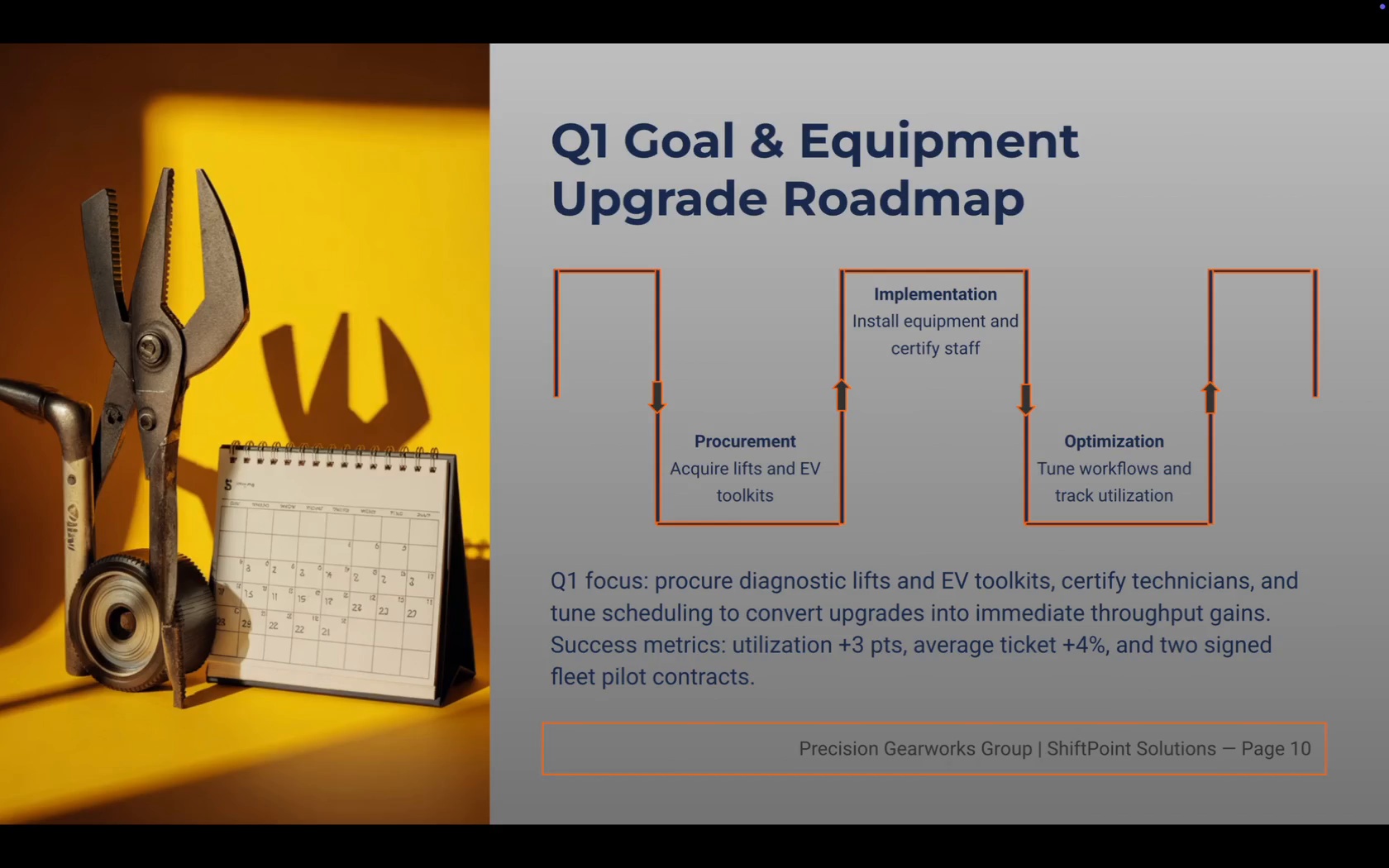 
key(ArrowLeft)
 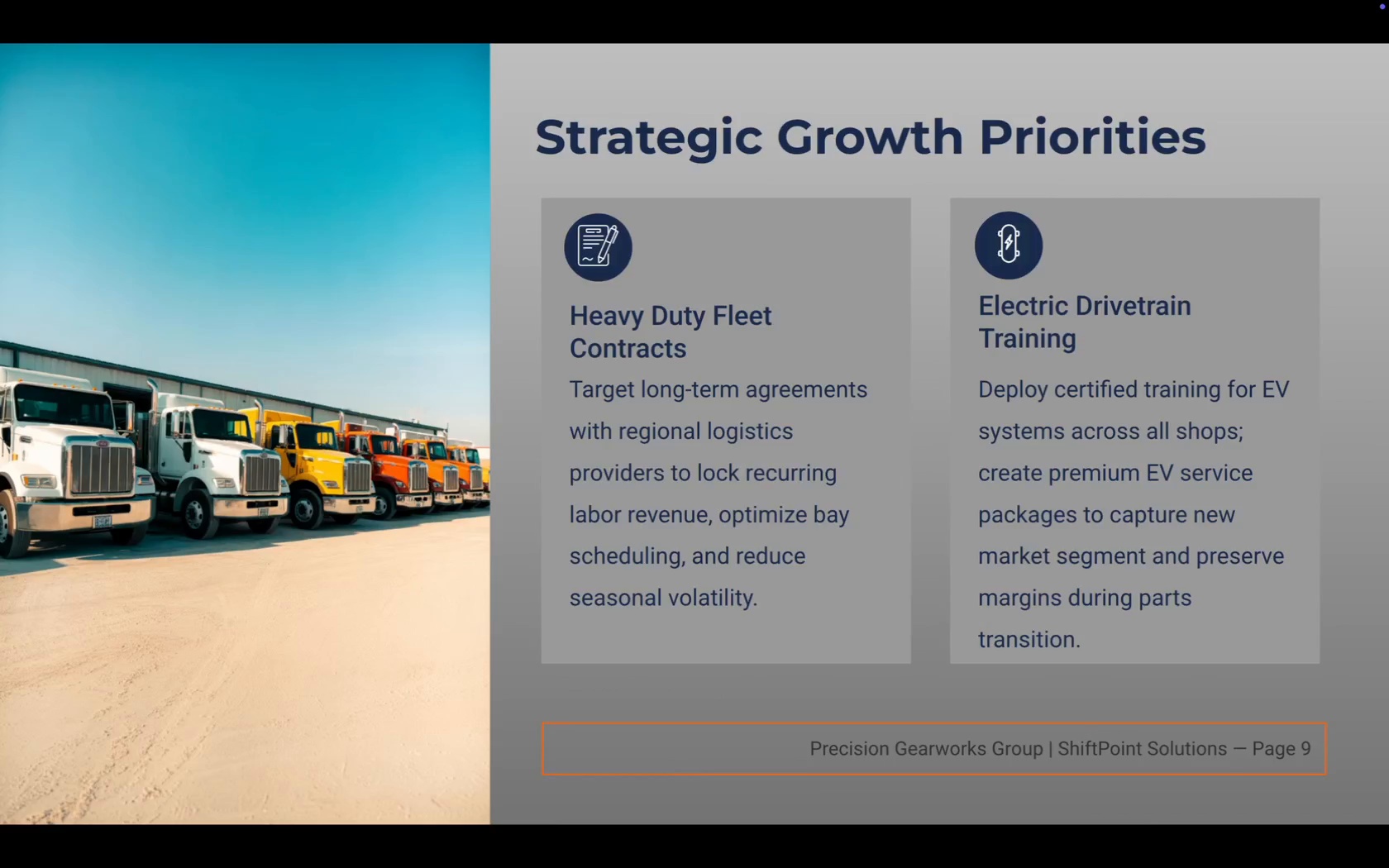 
key(ArrowLeft)
 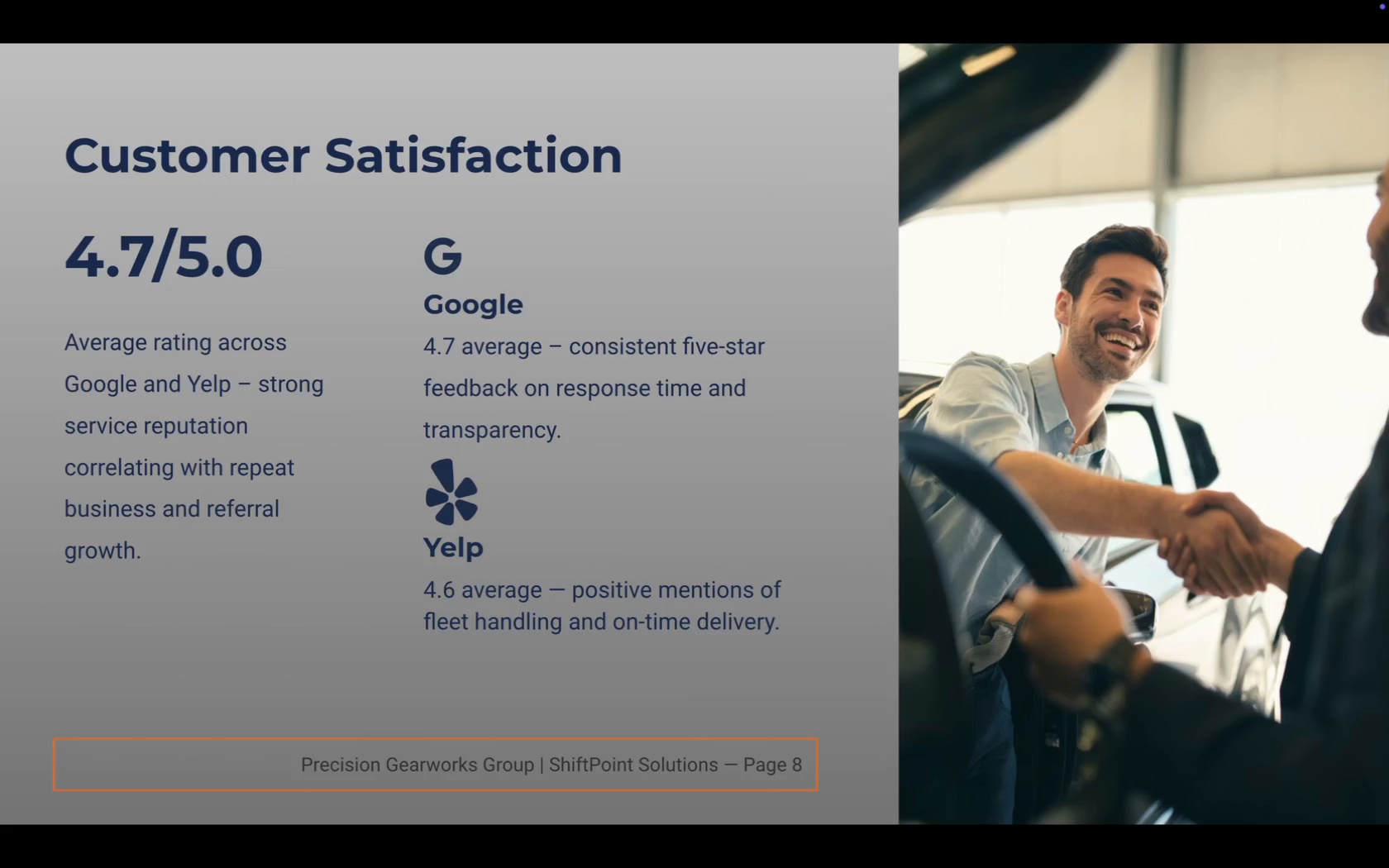 
key(ArrowLeft)
 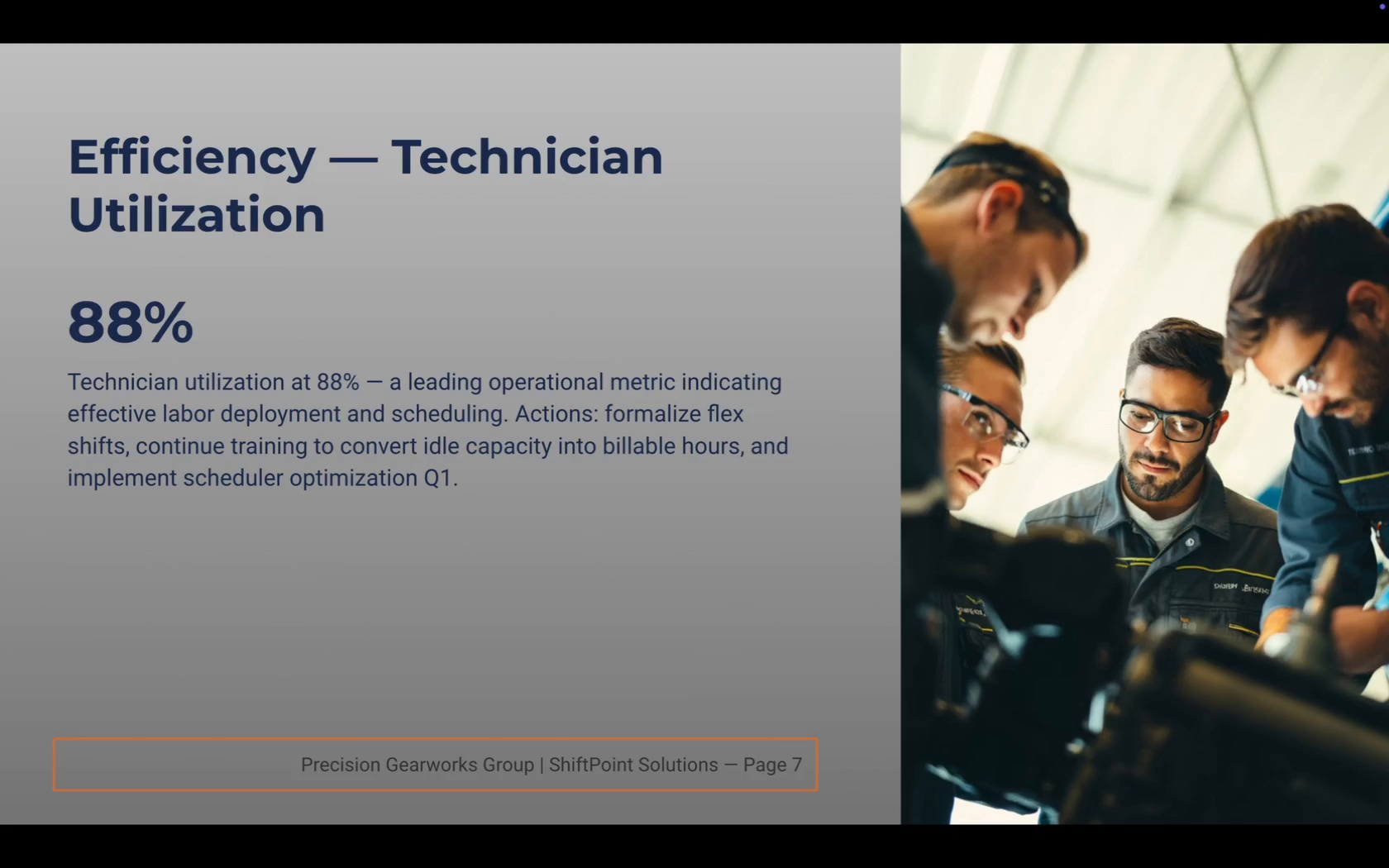 
key(ArrowLeft)
 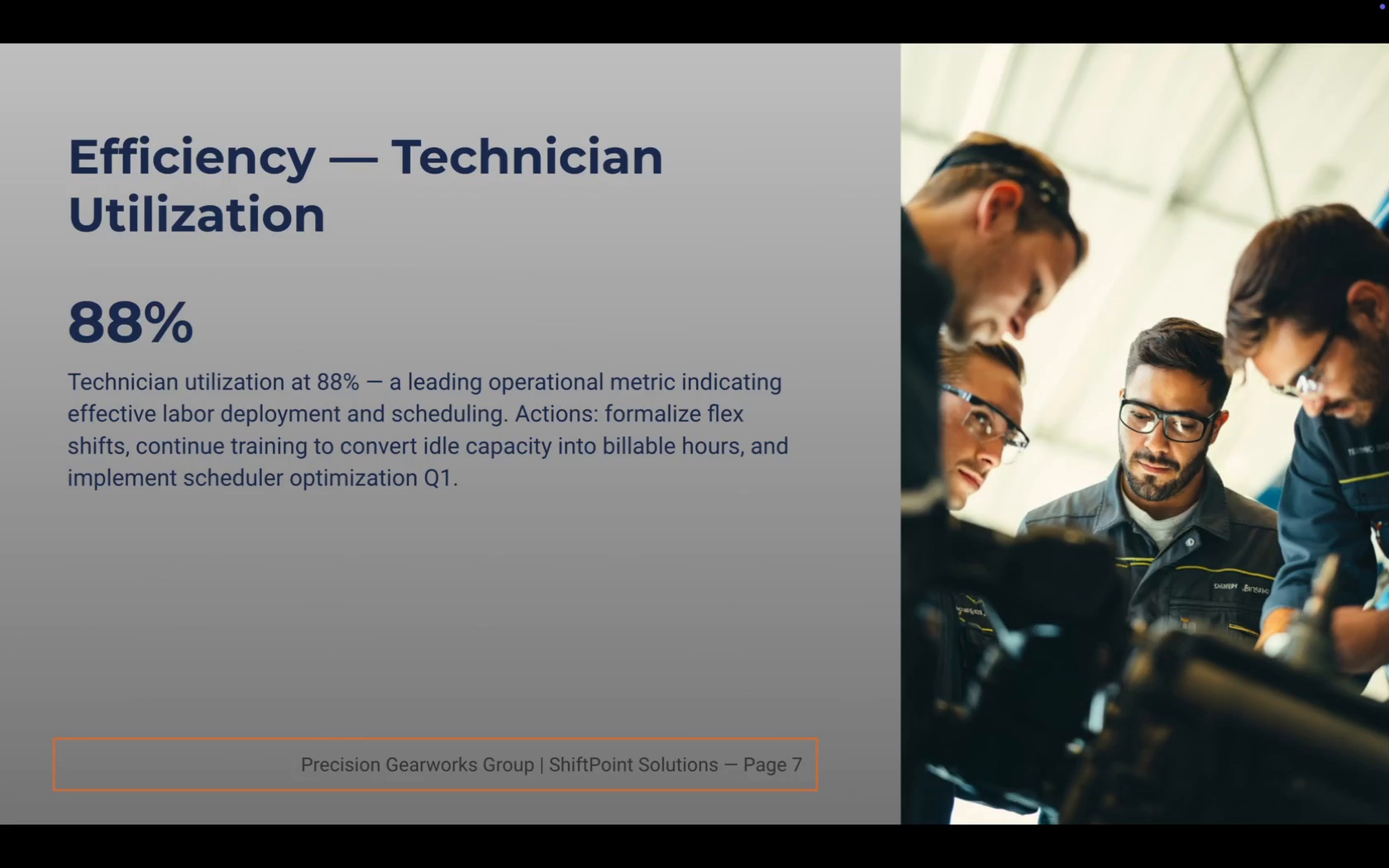 
key(ArrowRight)
 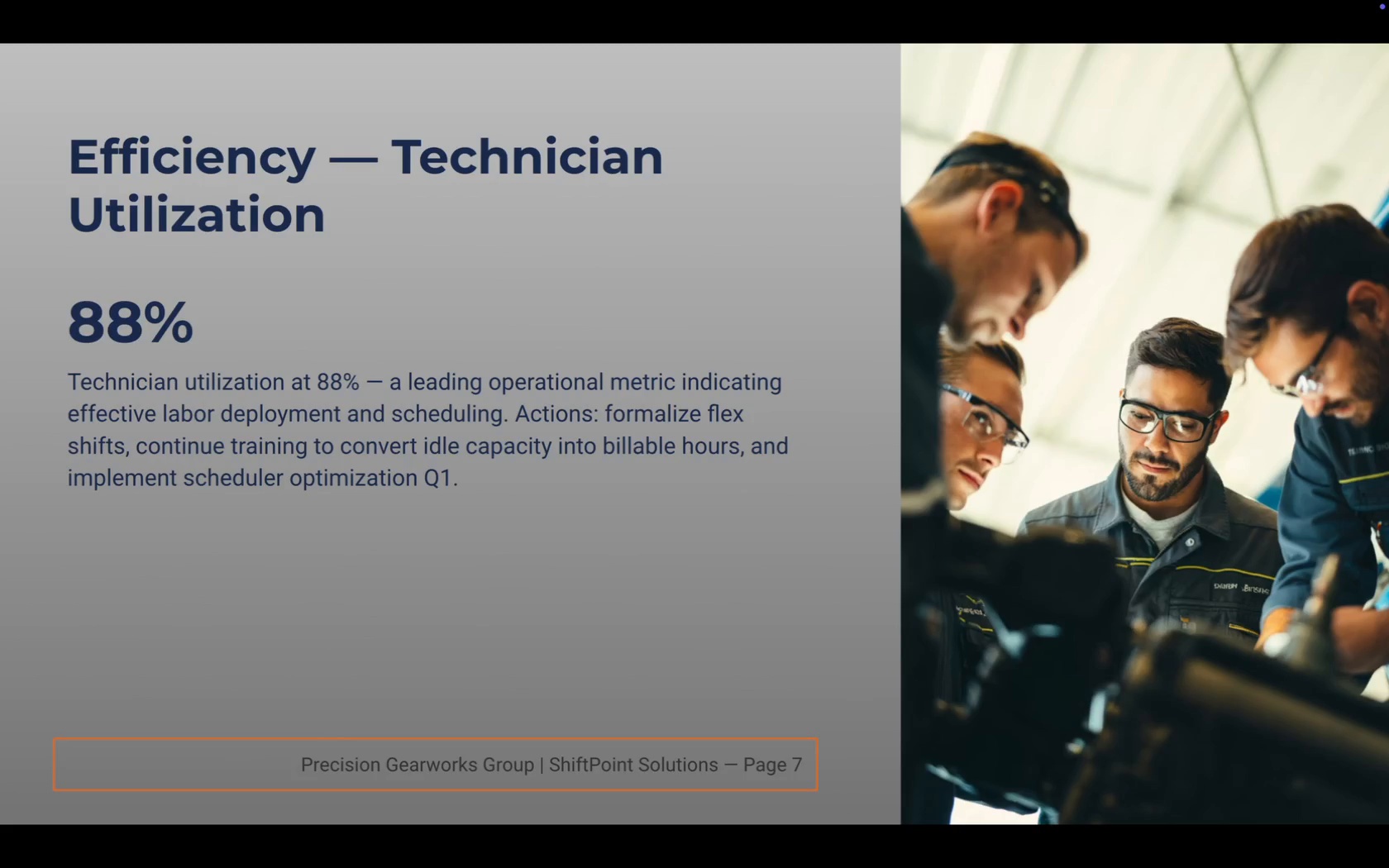 
key(ArrowLeft)
 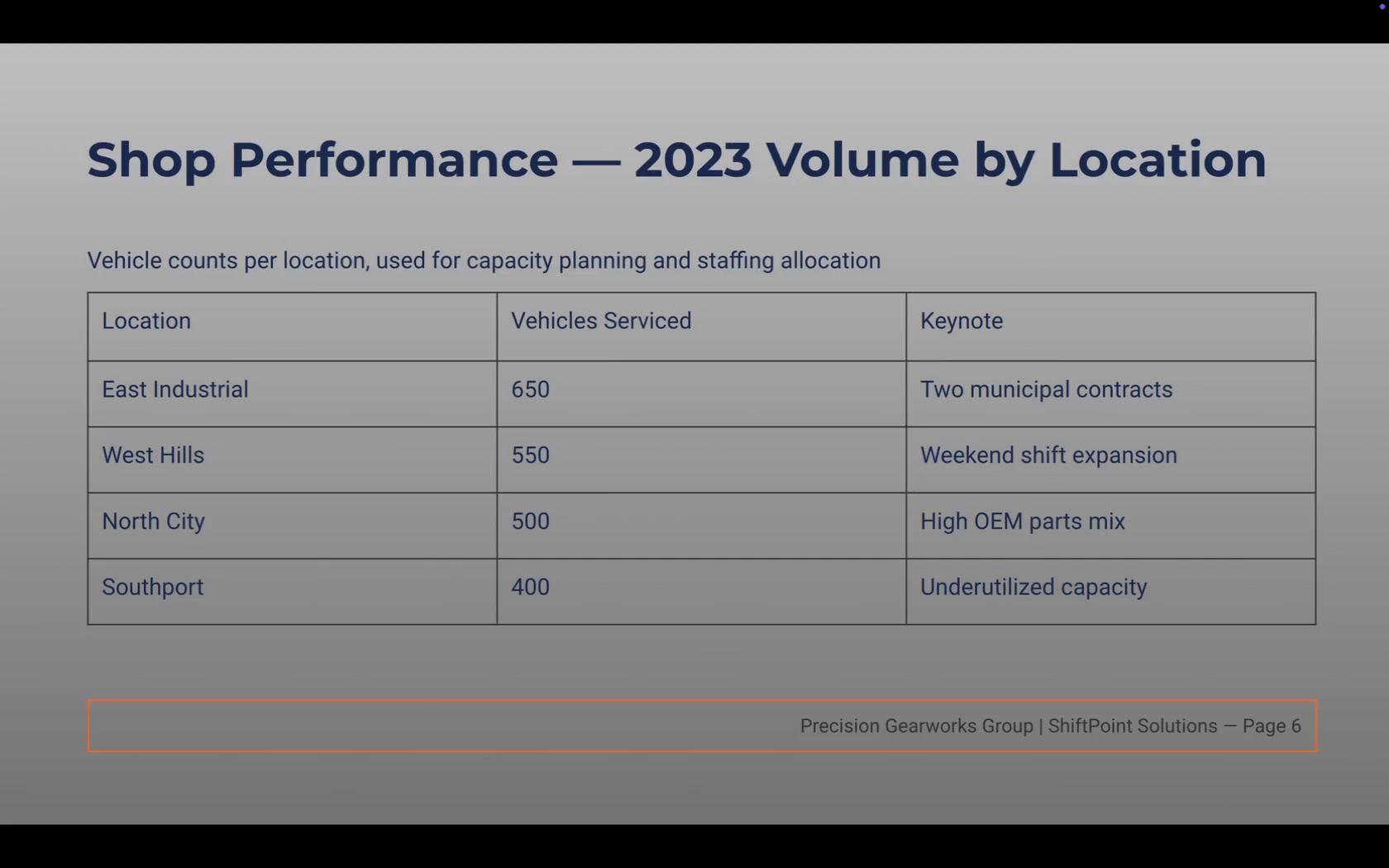 
key(ArrowLeft)
 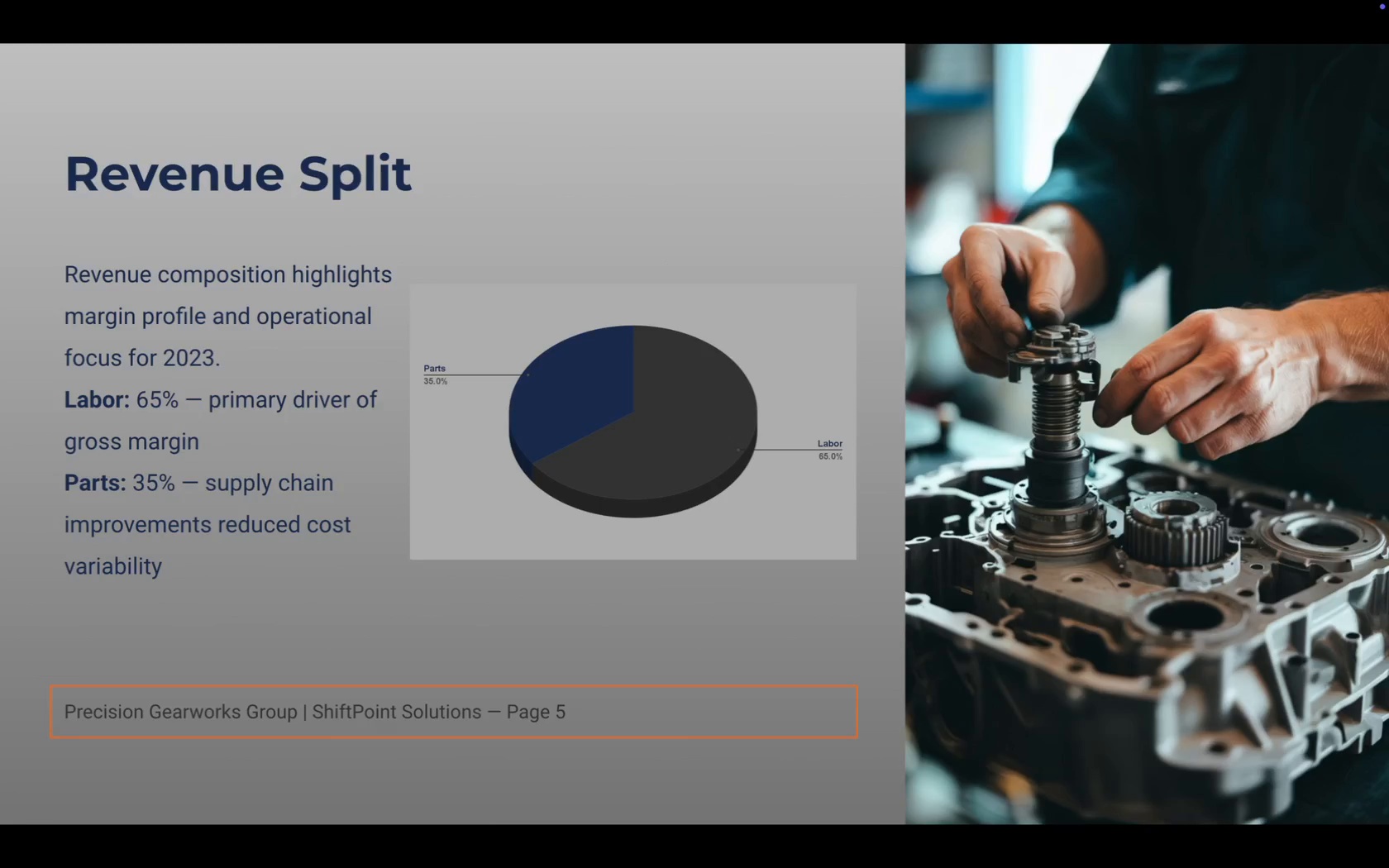 
key(ArrowLeft)
 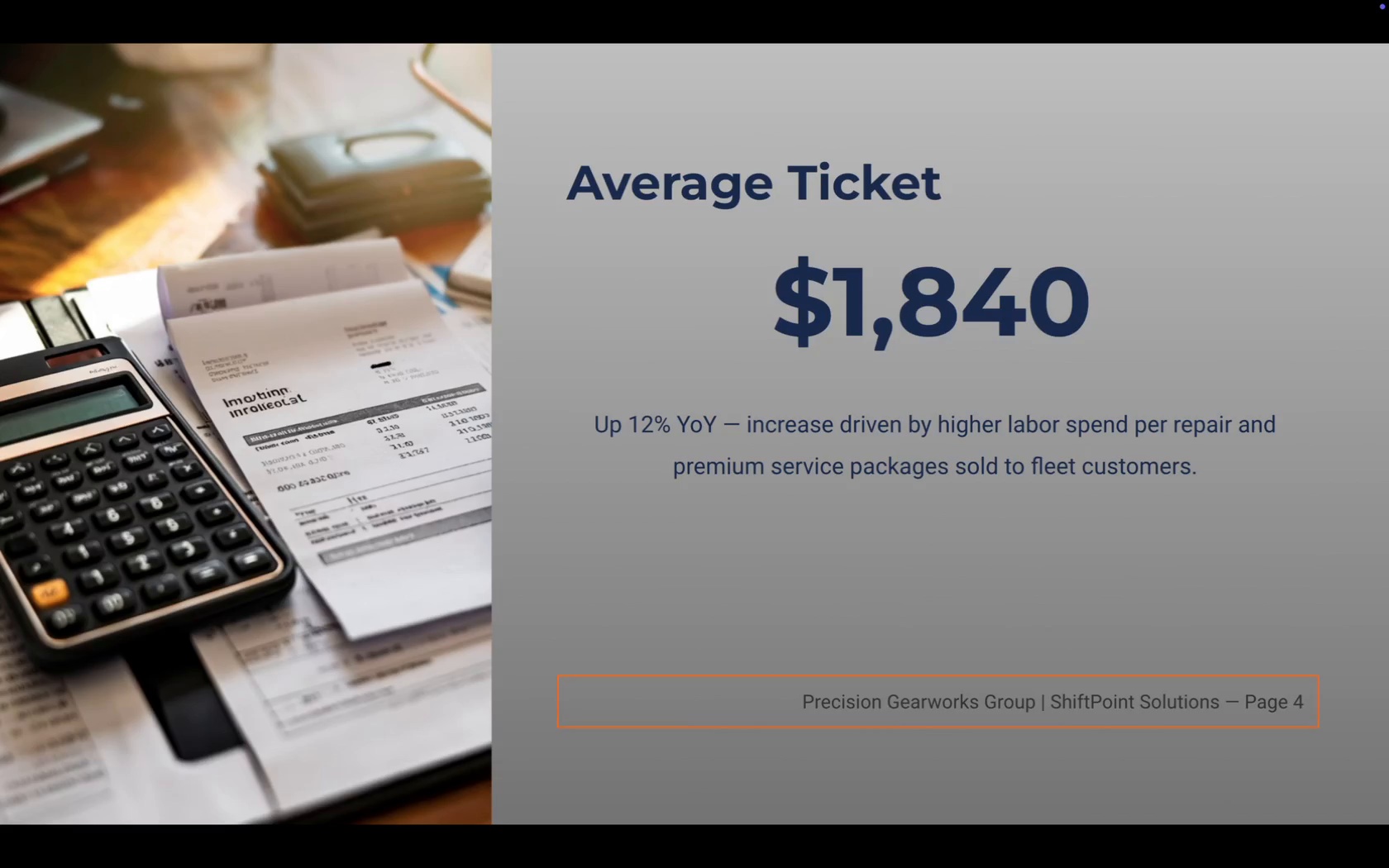 
key(ArrowLeft)
 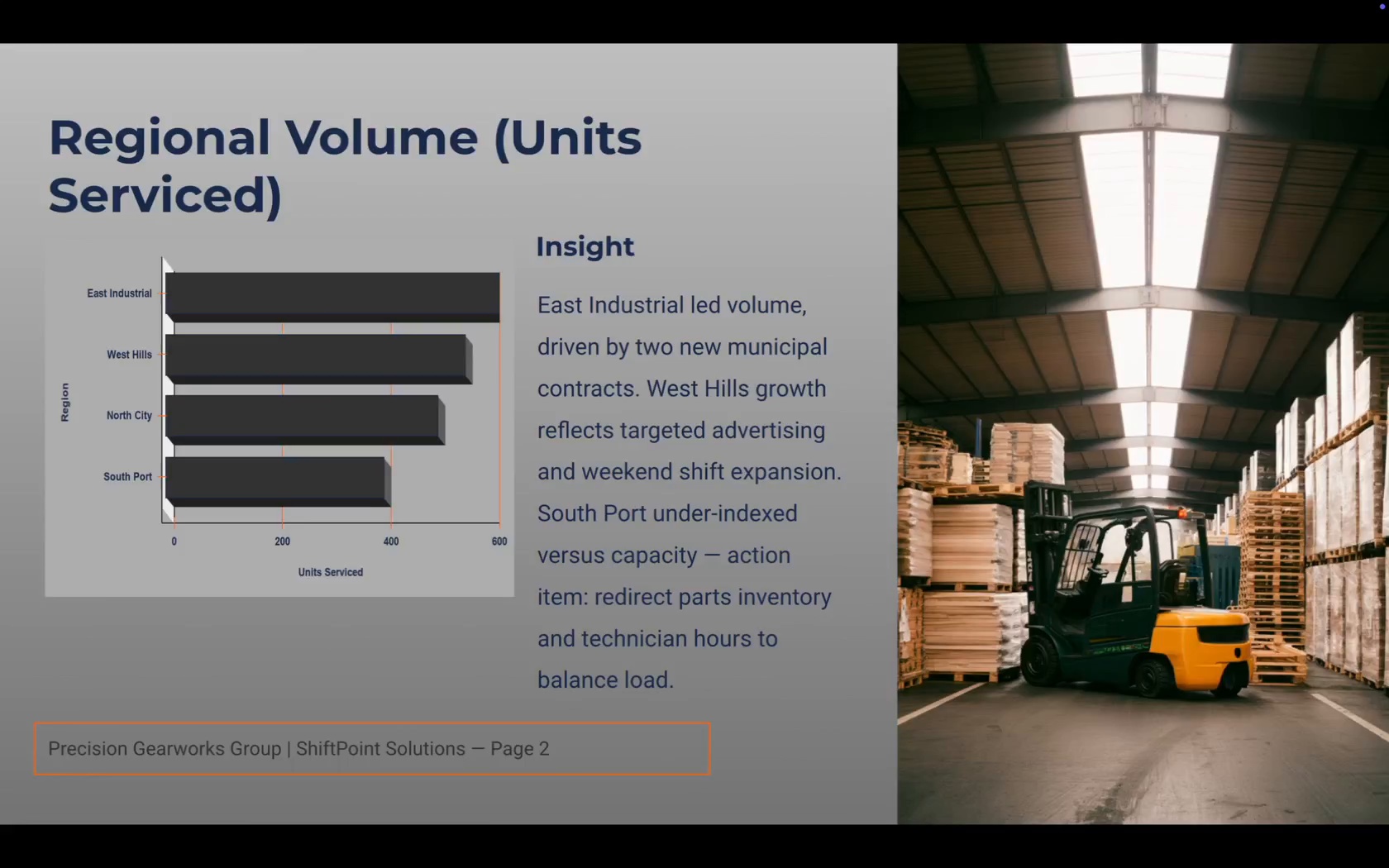 
key(ArrowRight)
 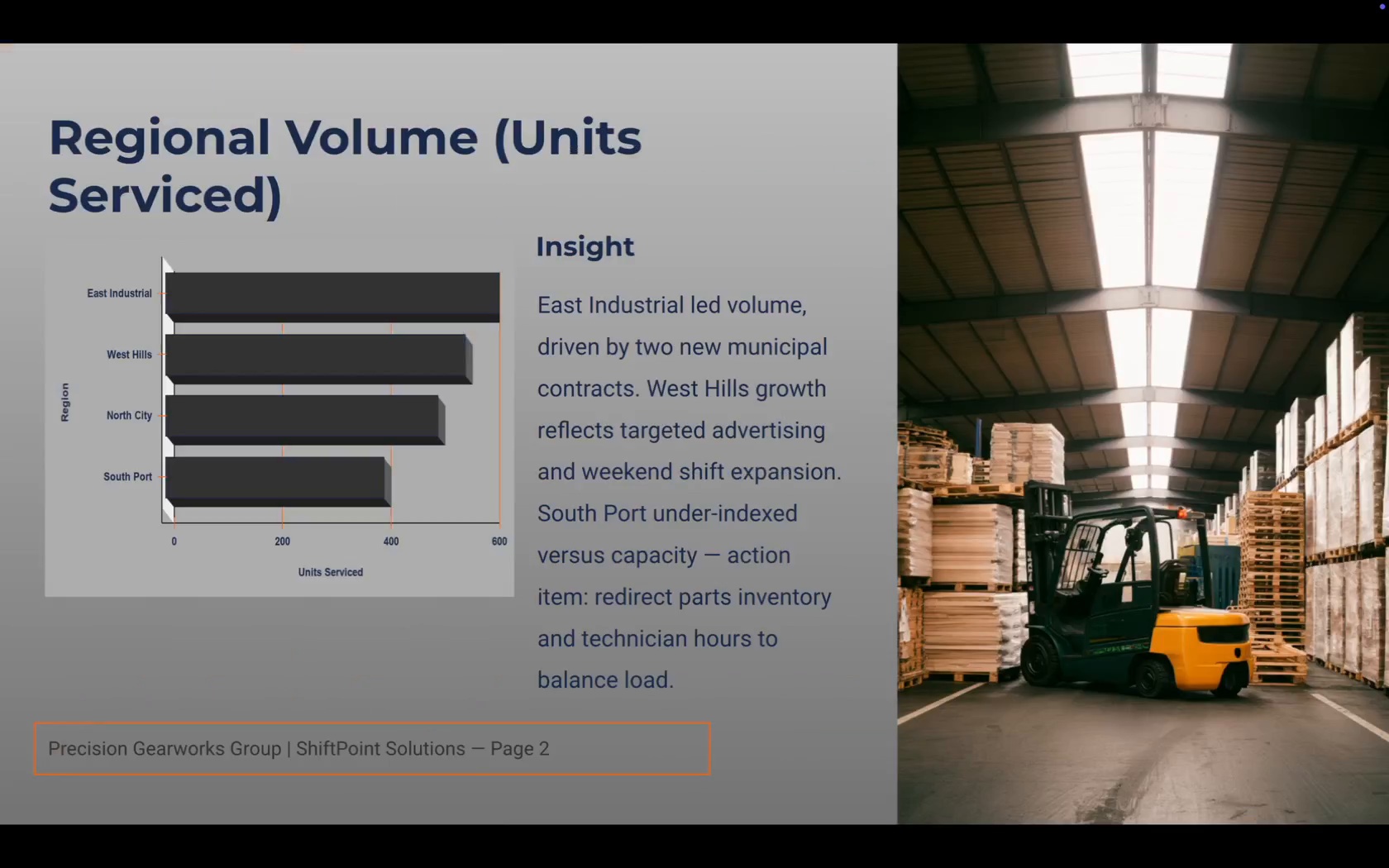 
key(ArrowLeft)
 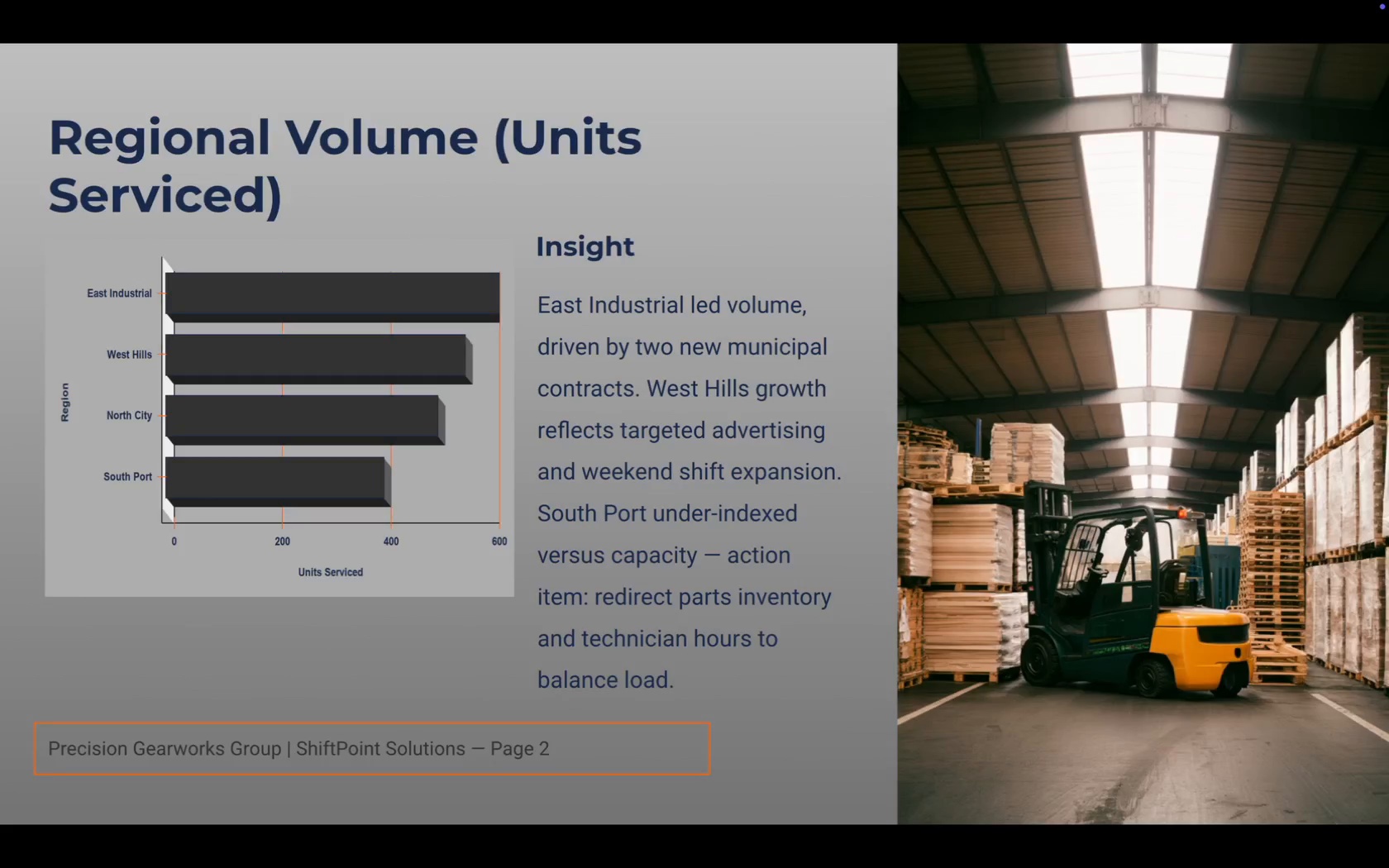 
key(ArrowLeft)
 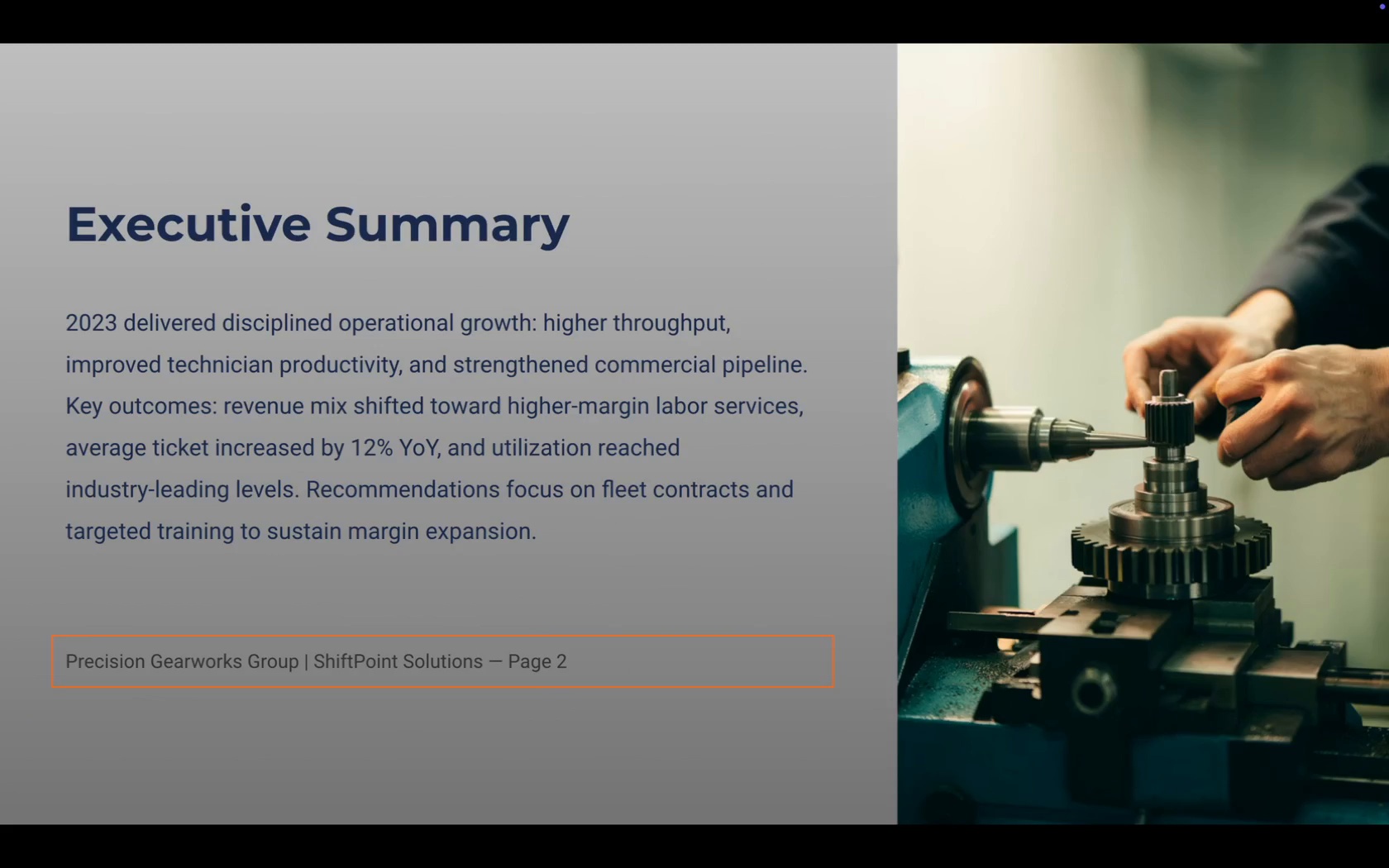 
key(ArrowLeft)
 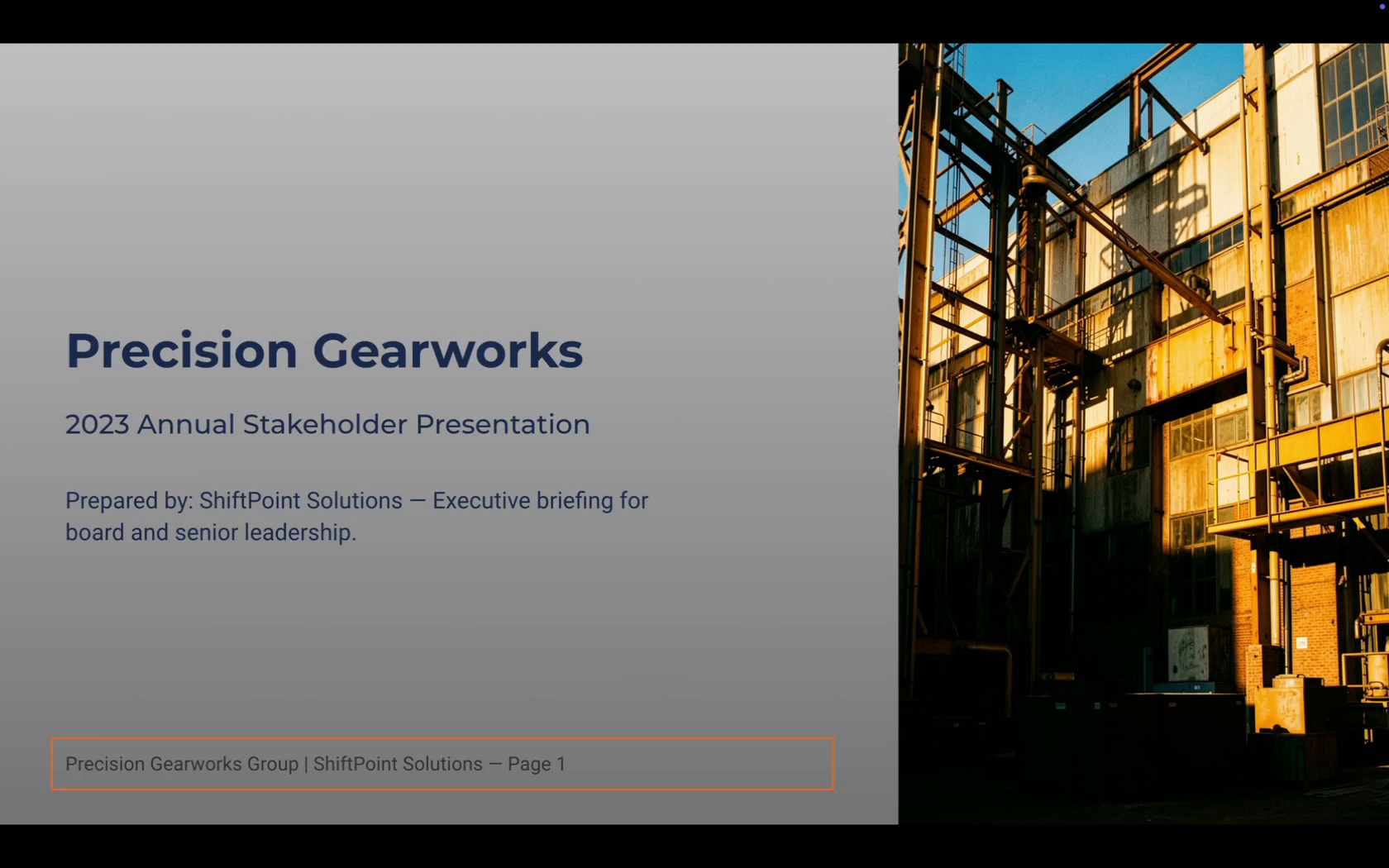 
key(Escape)
 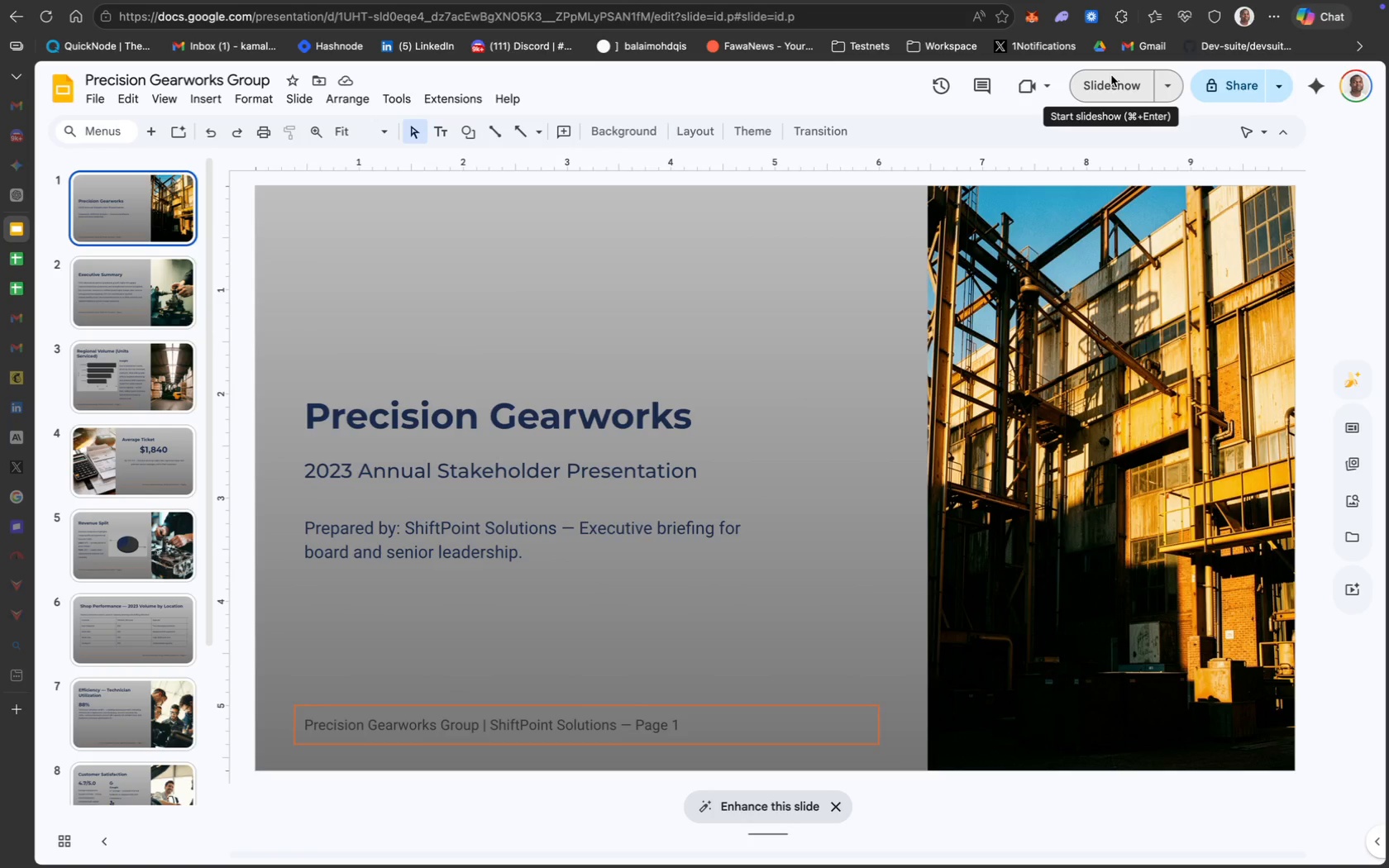 
wait(55.78)
 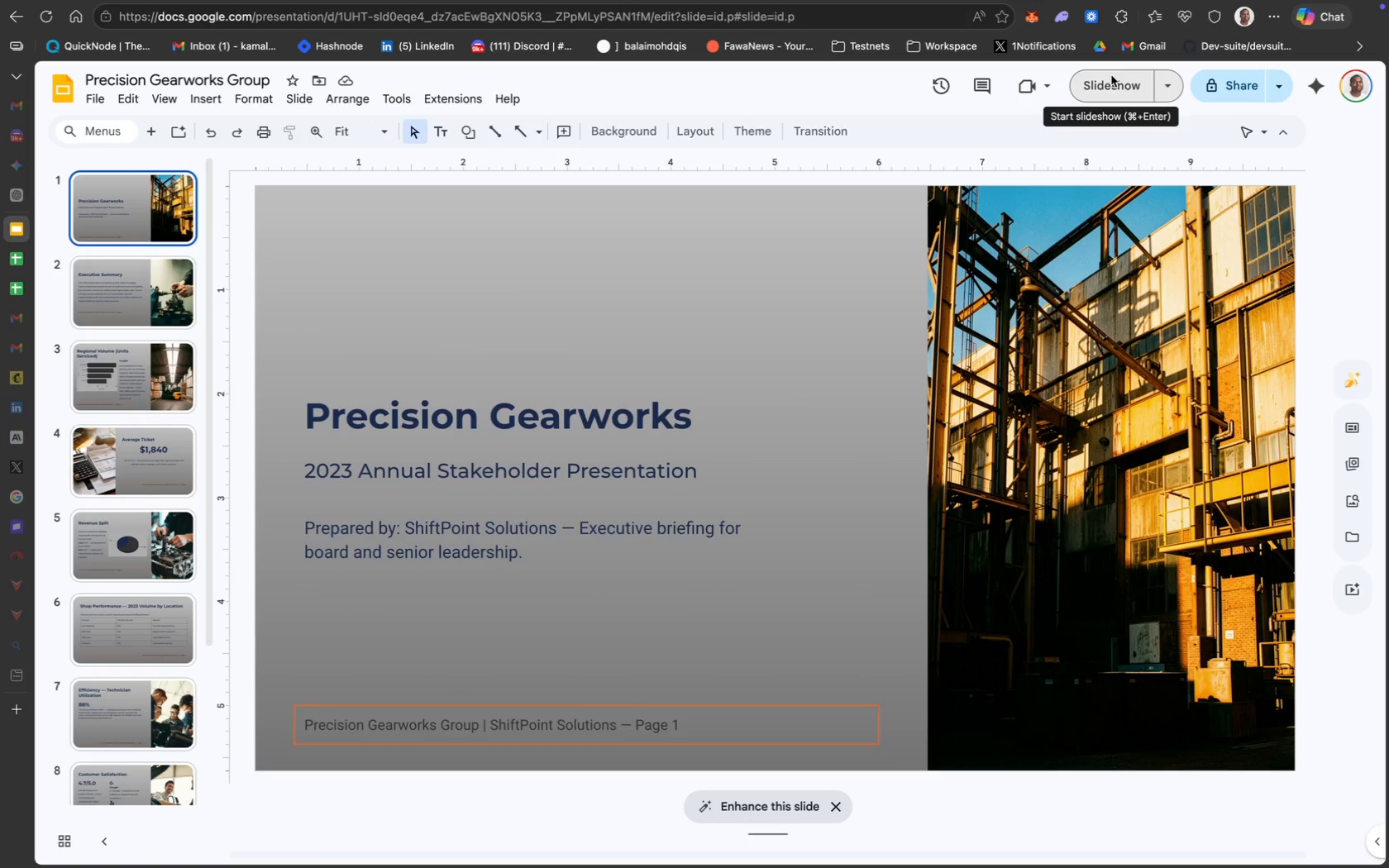 
left_click([492, 409])
 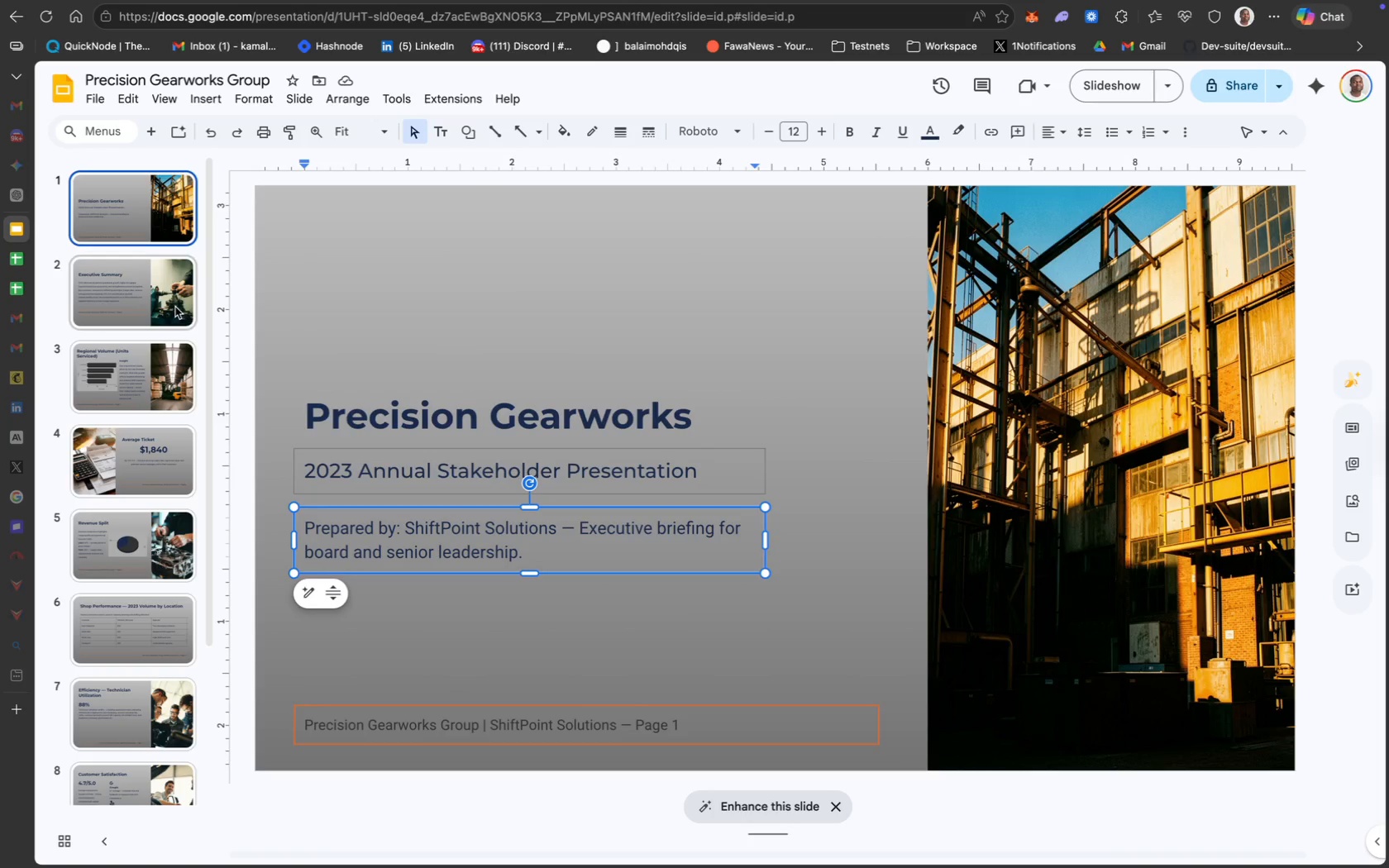 
wait(5.36)
 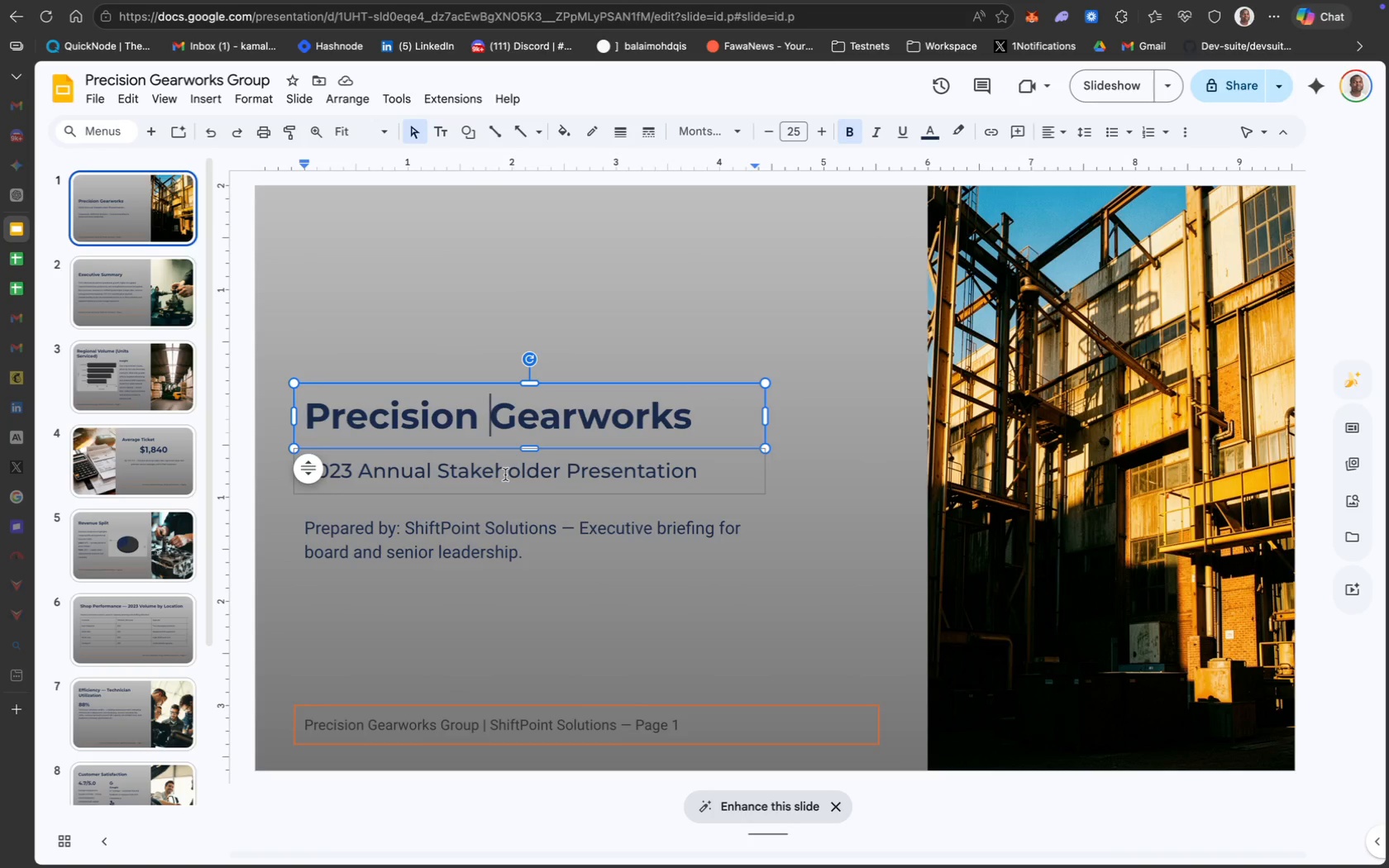 
left_click([477, 408])
 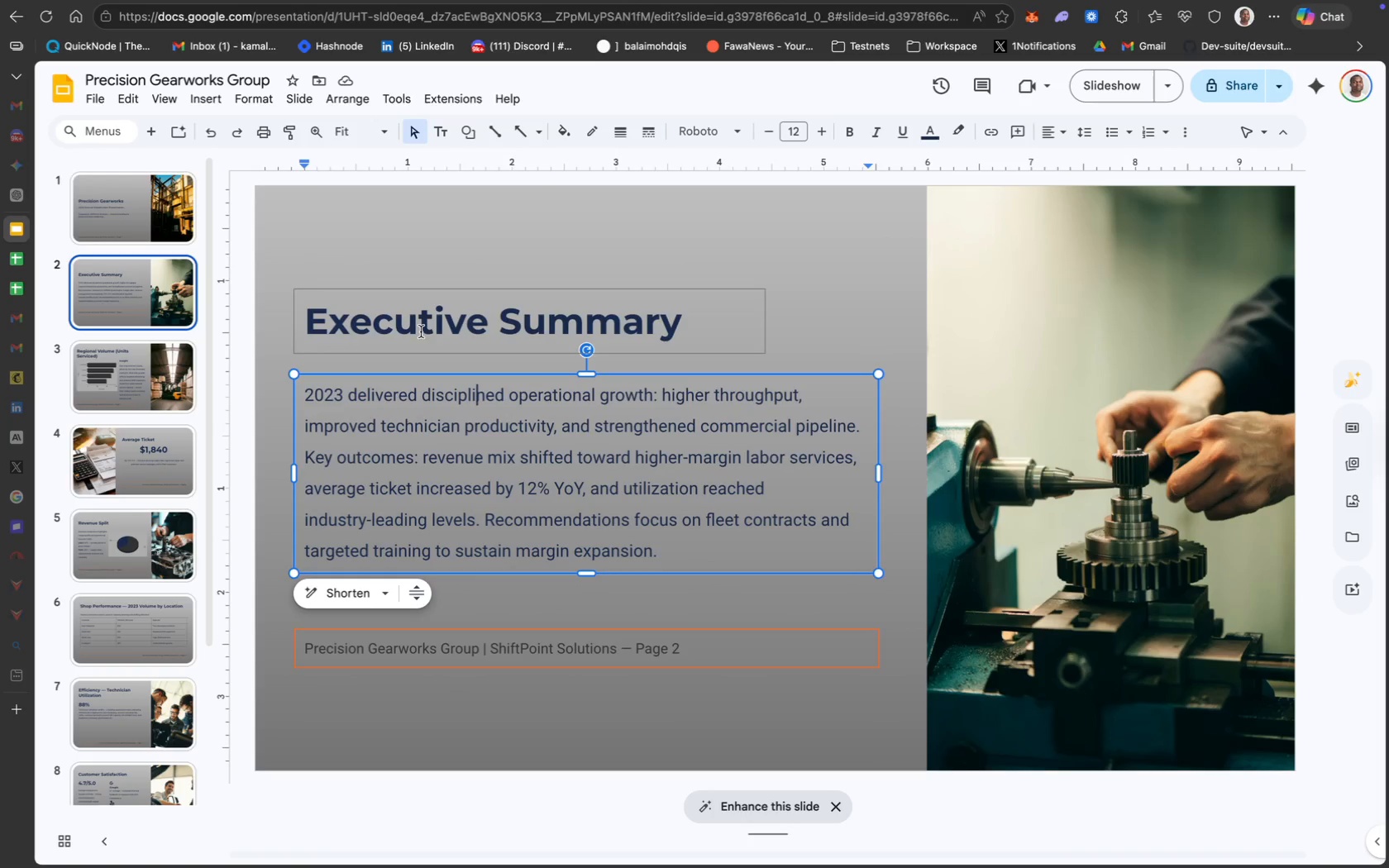 
left_click([414, 327])
 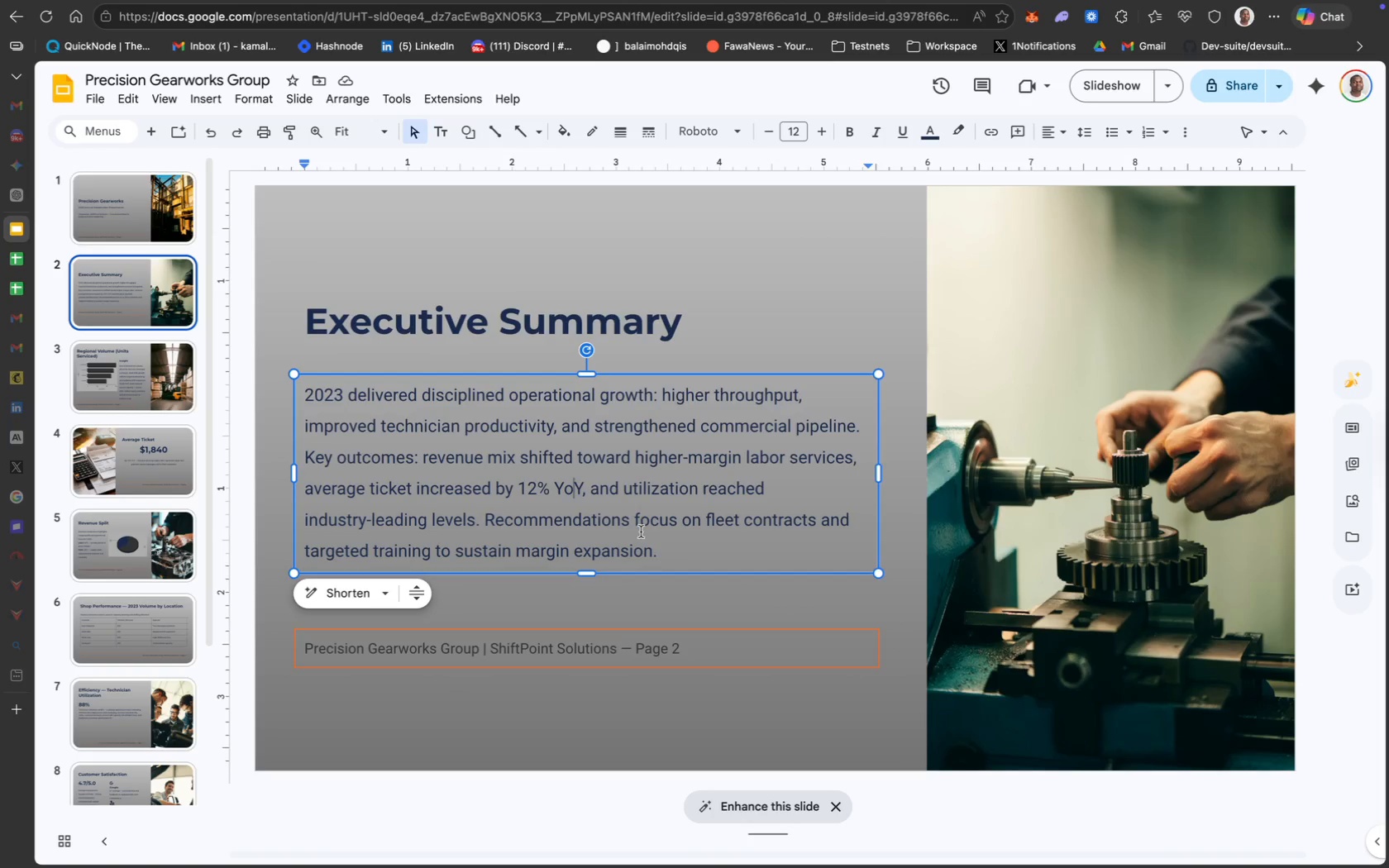 
left_click([152, 375])
 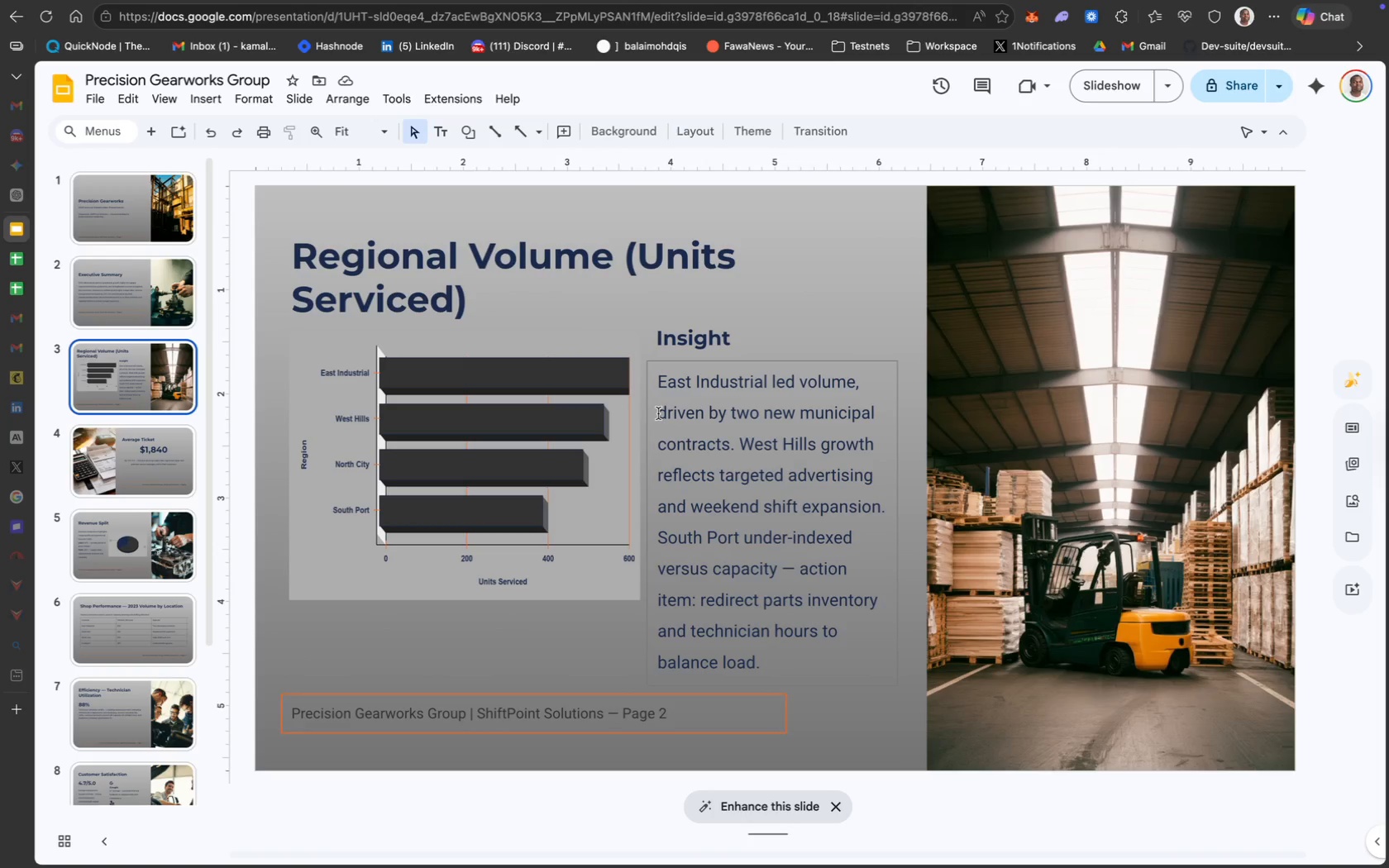 
left_click([671, 413])
 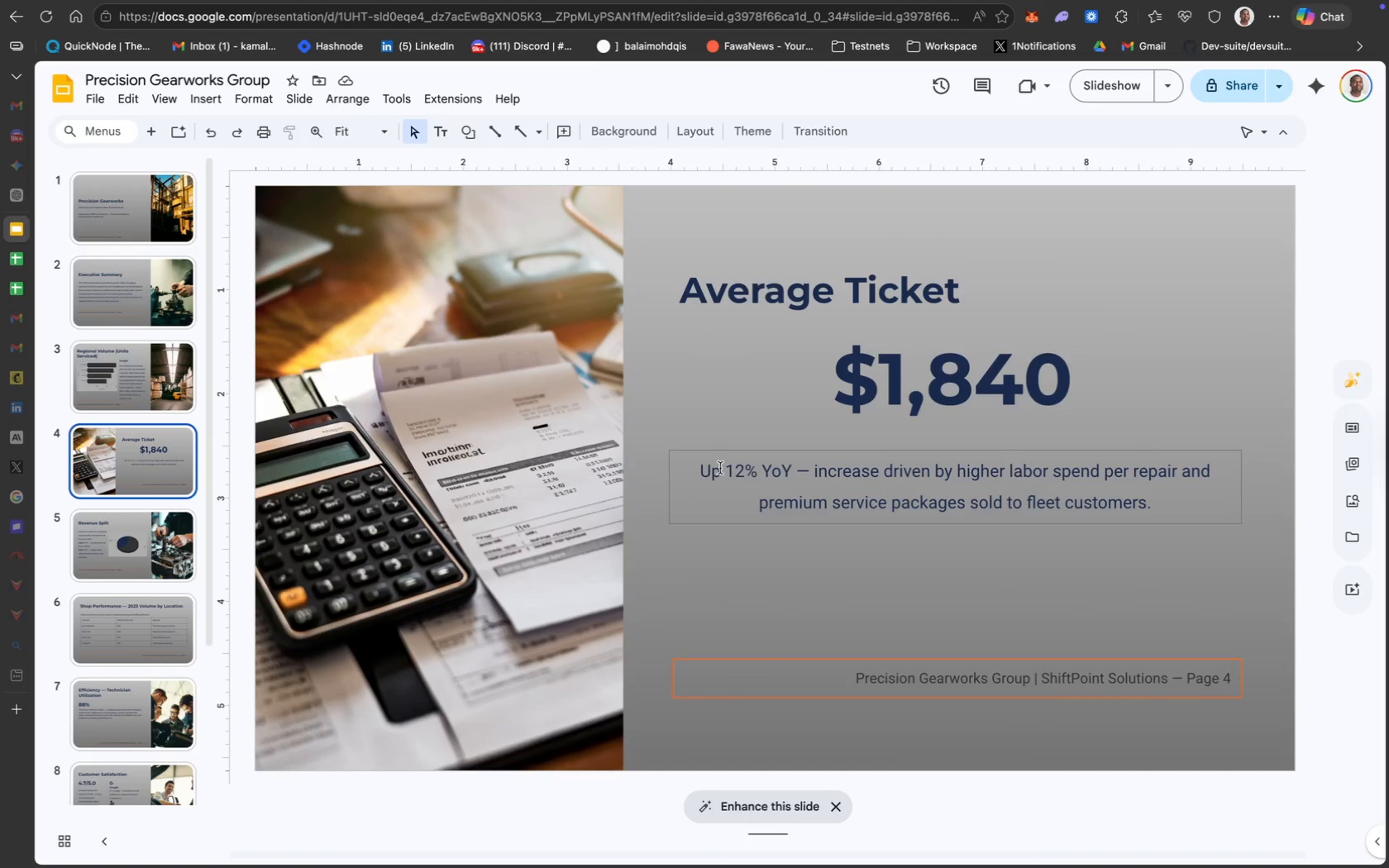 
wait(5.9)
 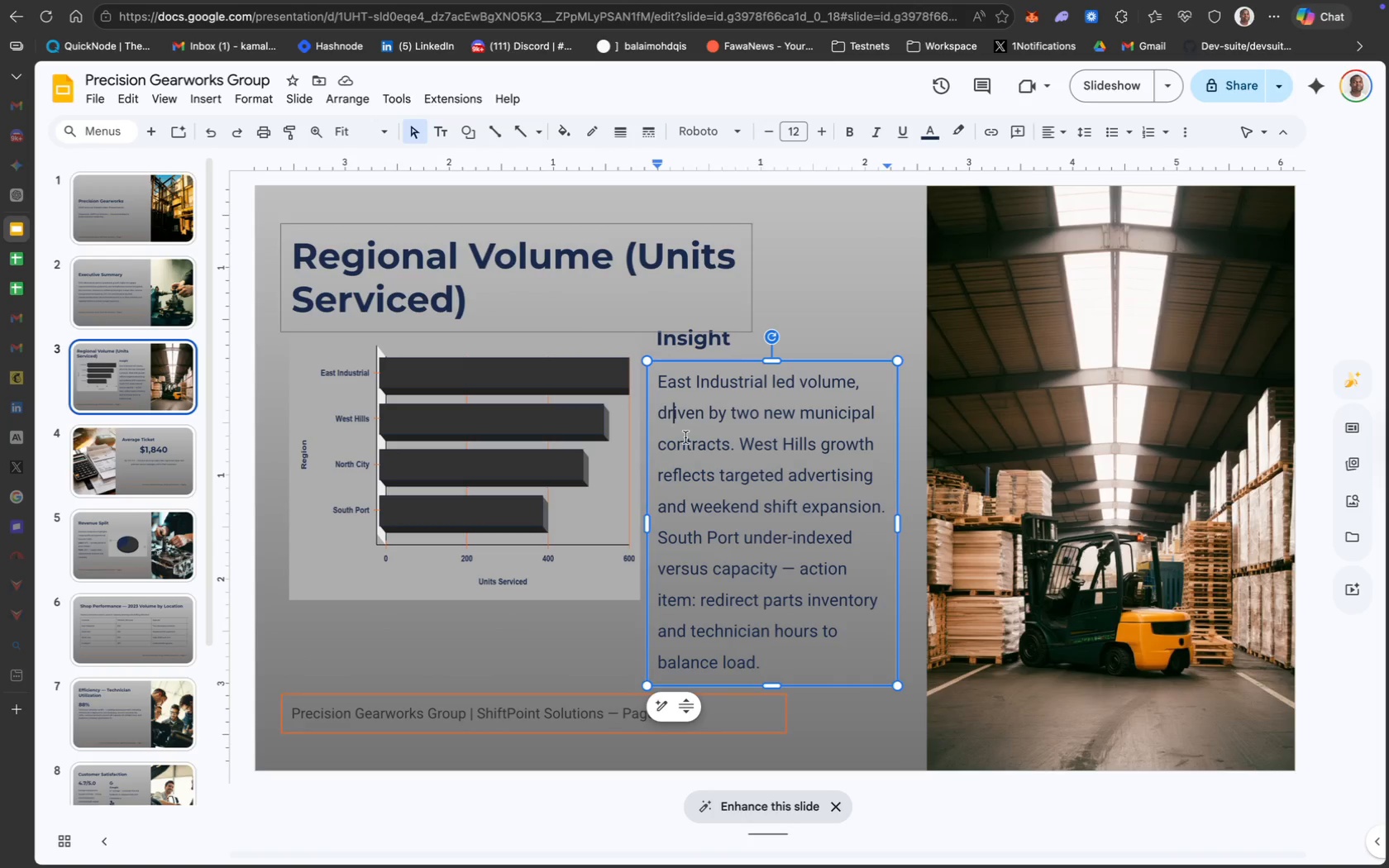 
left_click([127, 536])
 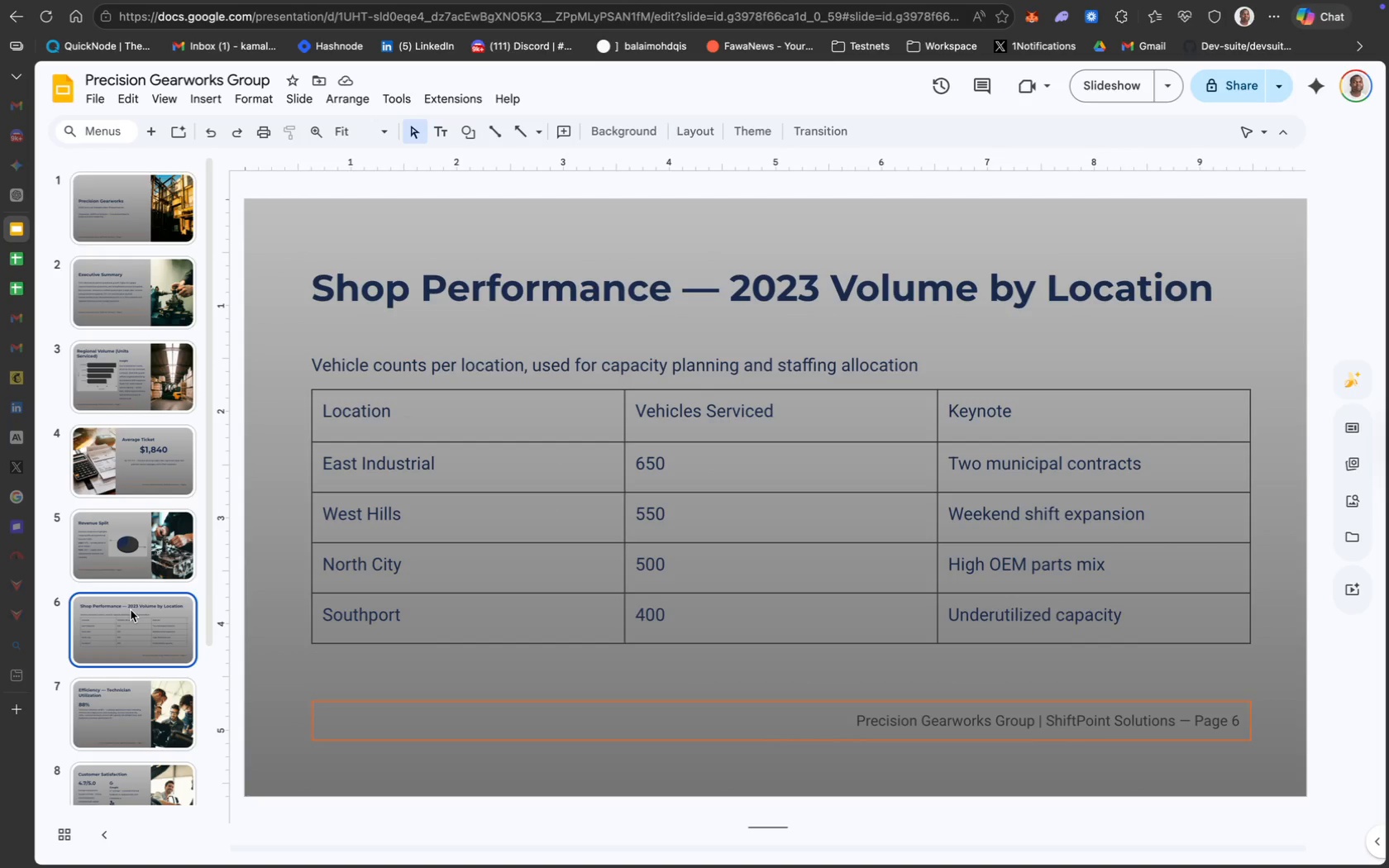 
left_click([139, 699])
 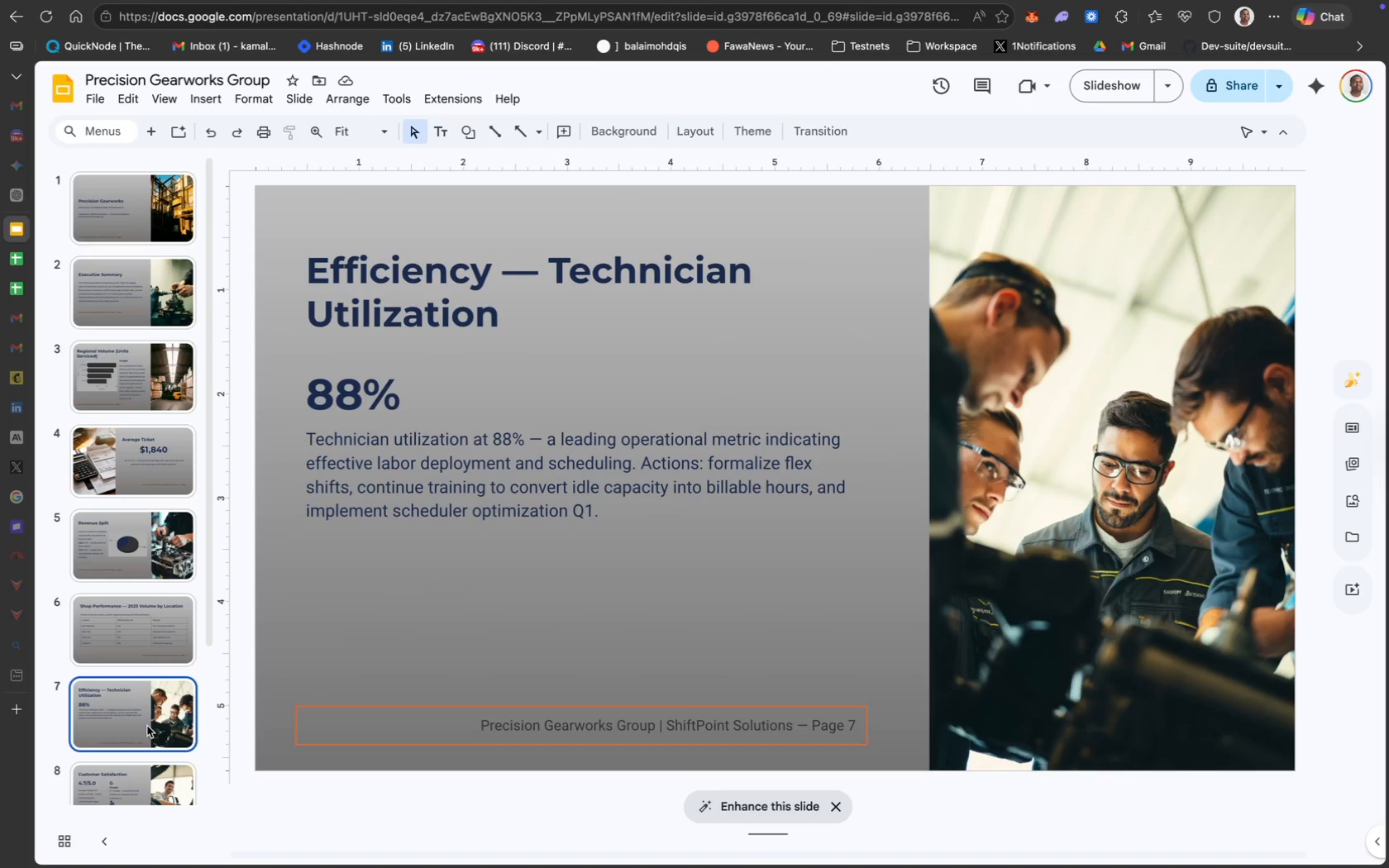 
scroll: coordinate [147, 743], scroll_direction: down, amount: 20.0
 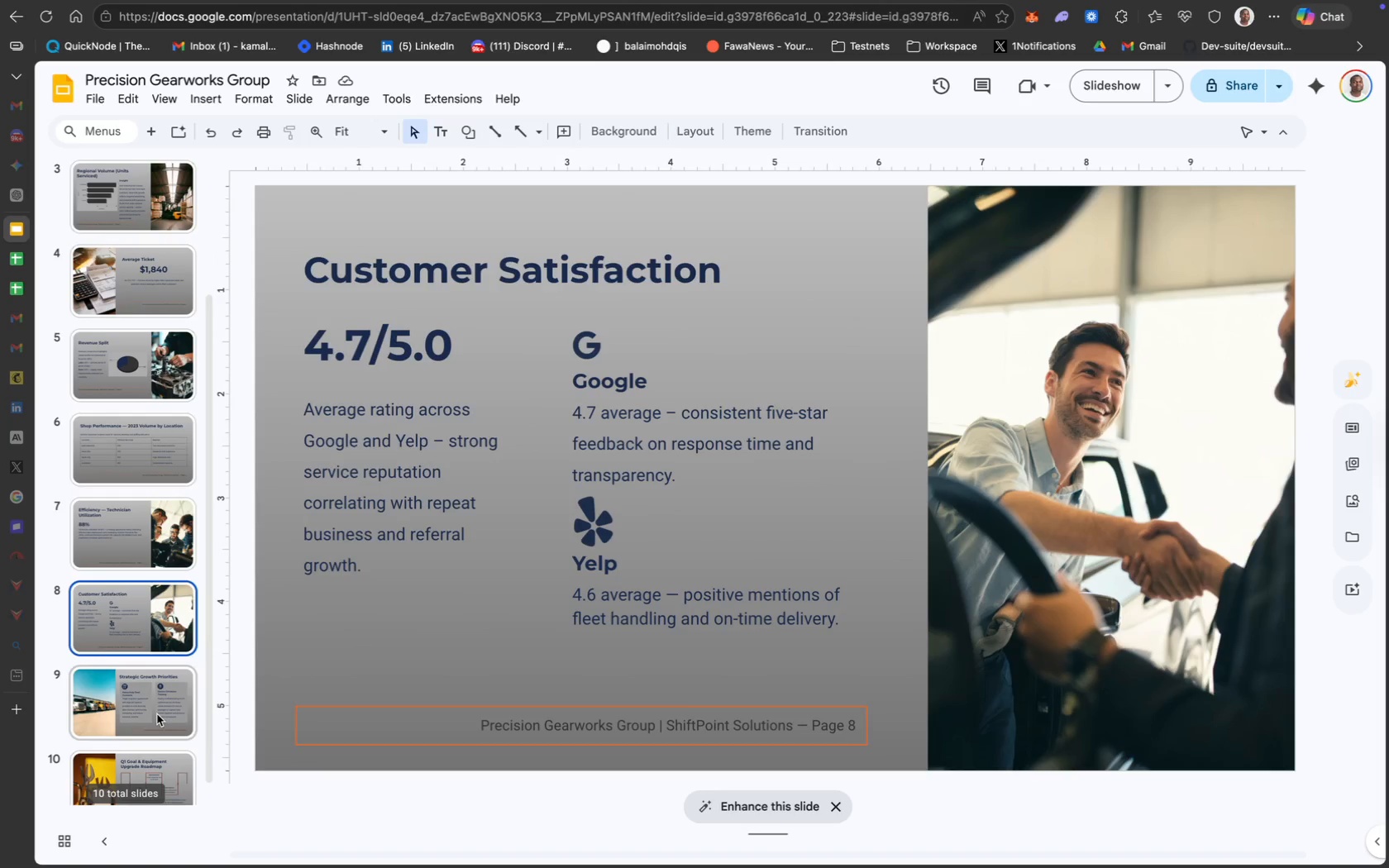 
left_click([152, 735])
 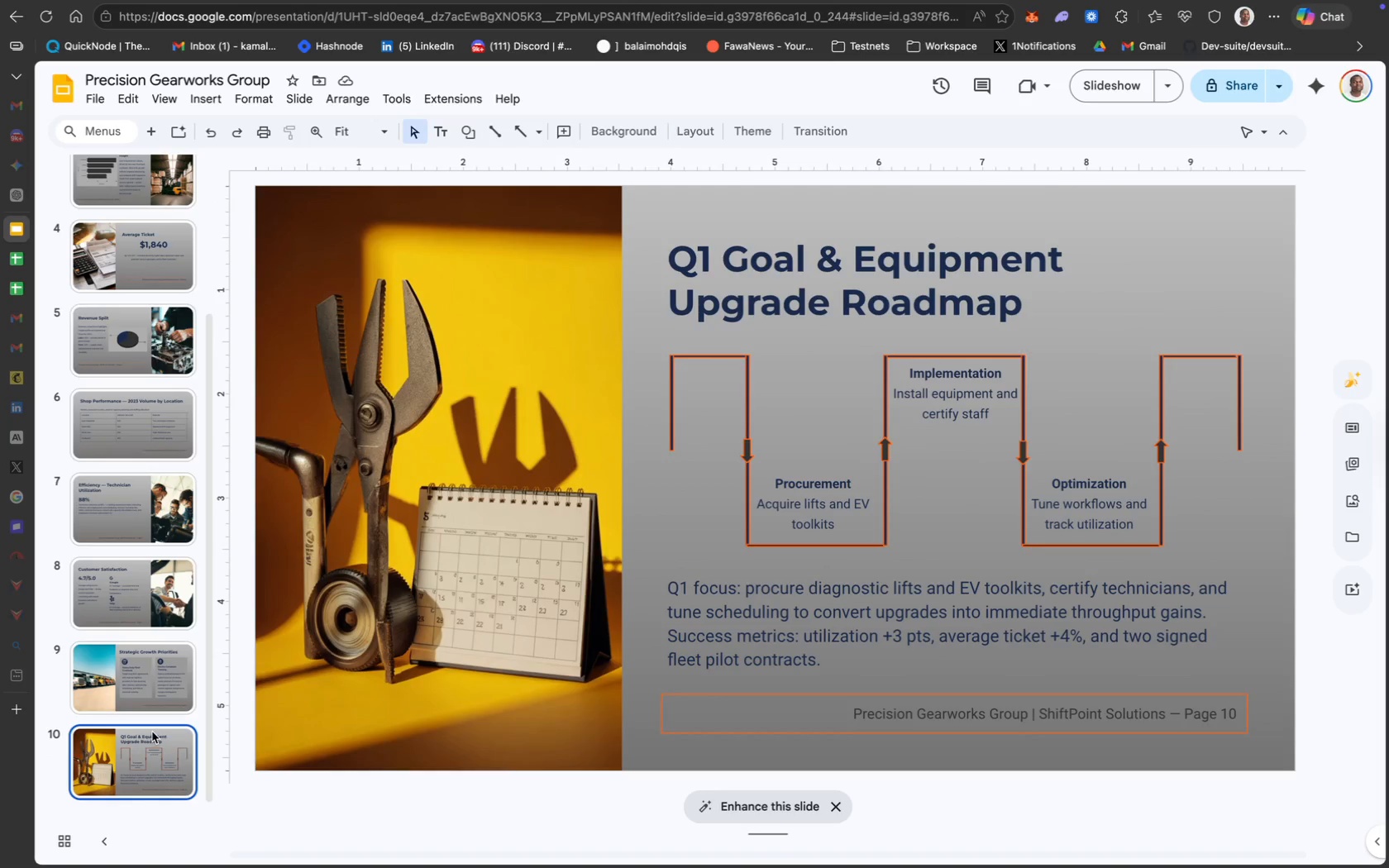 
scroll: coordinate [157, 714], scroll_direction: down, amount: 14.0
 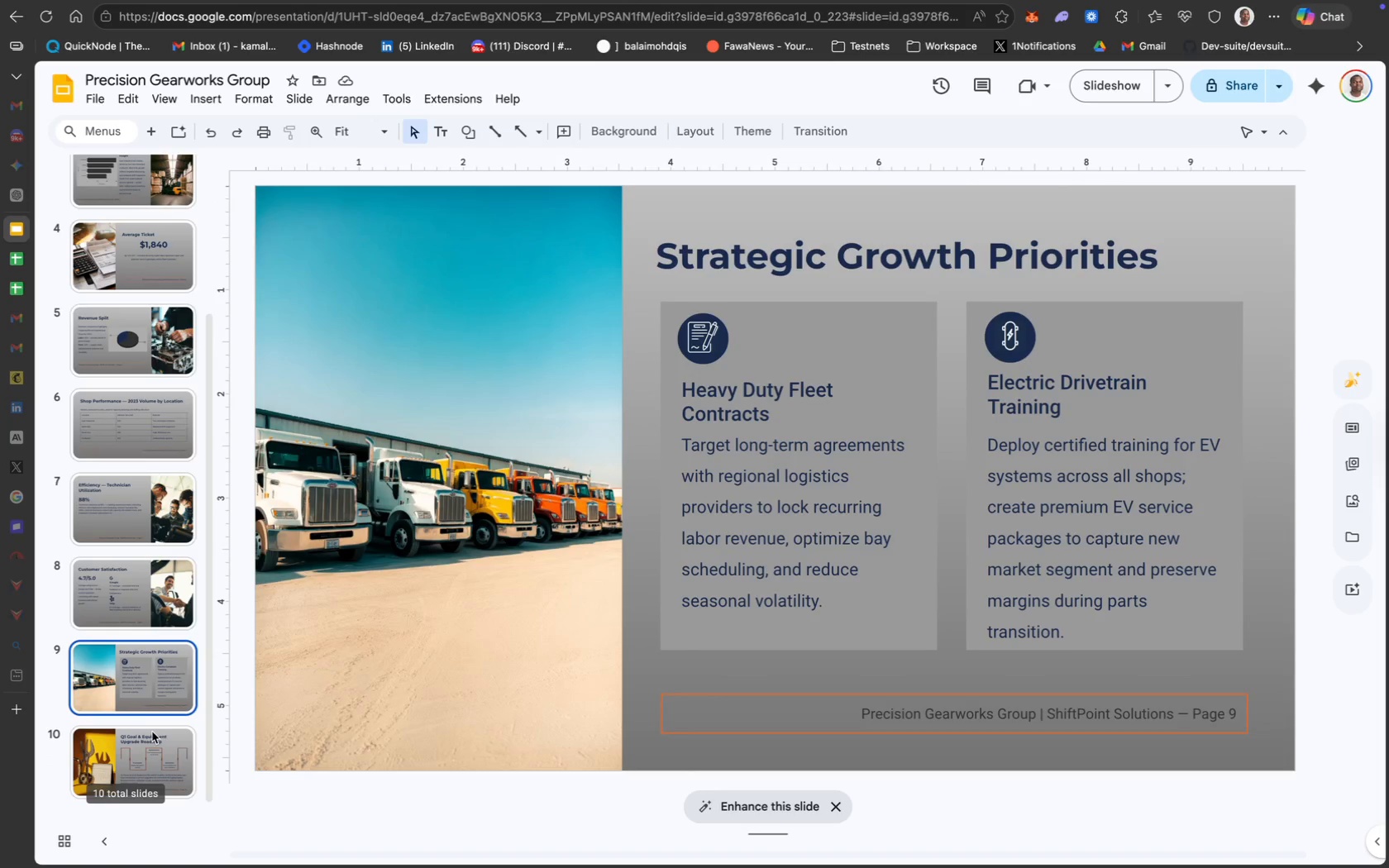 
scroll: coordinate [184, 584], scroll_direction: up, amount: 56.0